 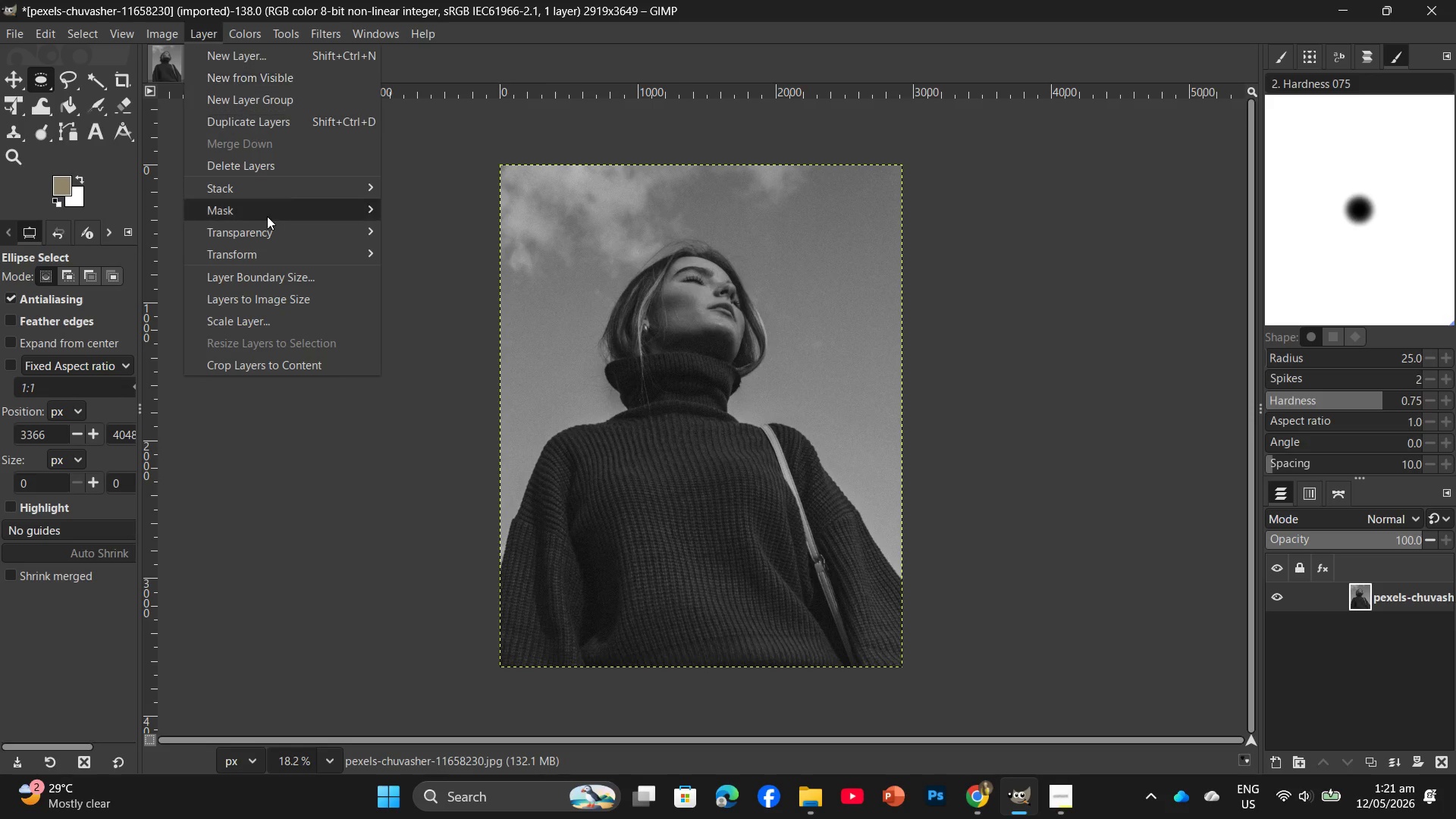 
left_click([248, 33])
 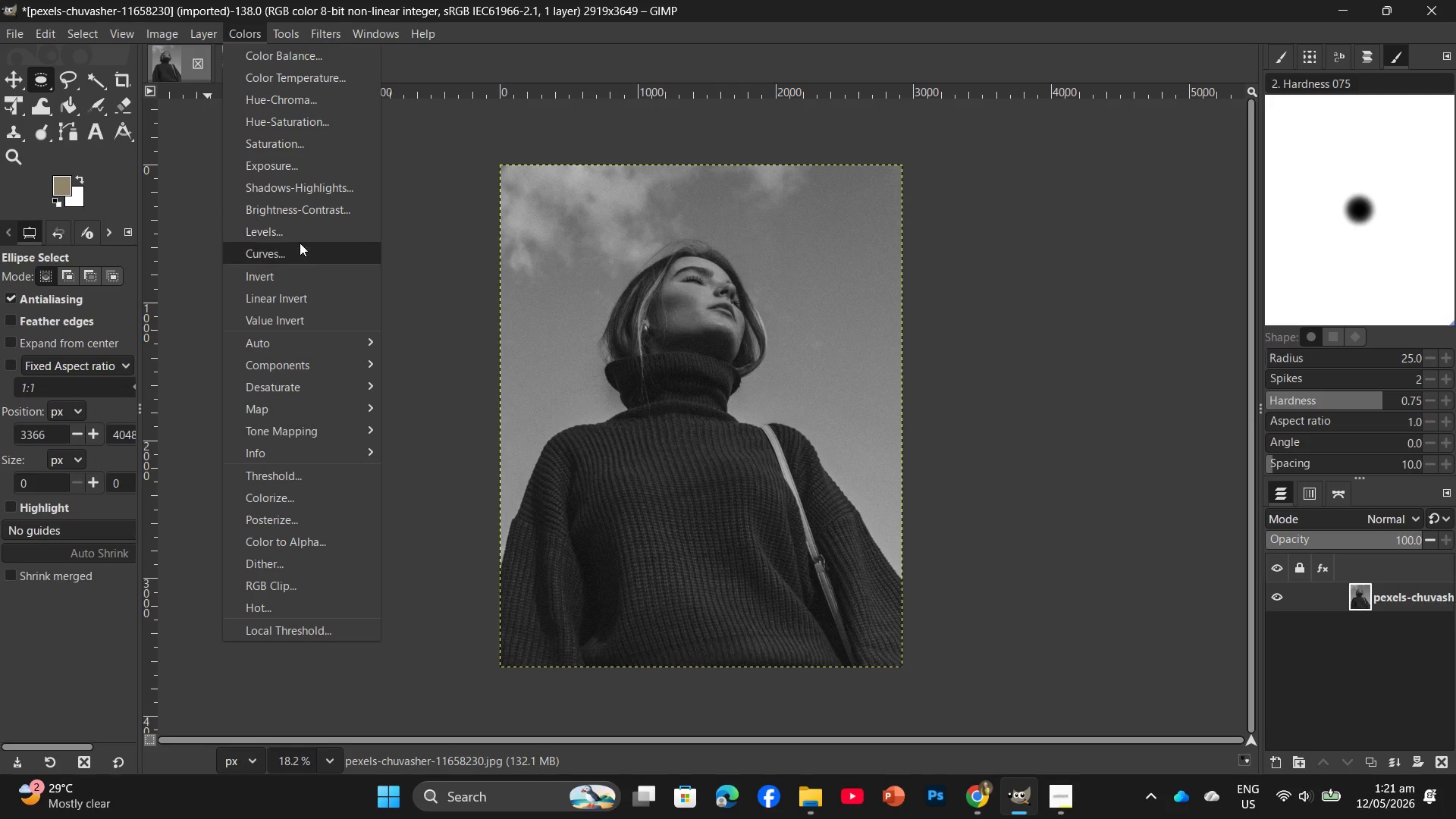 
left_click([300, 249])
 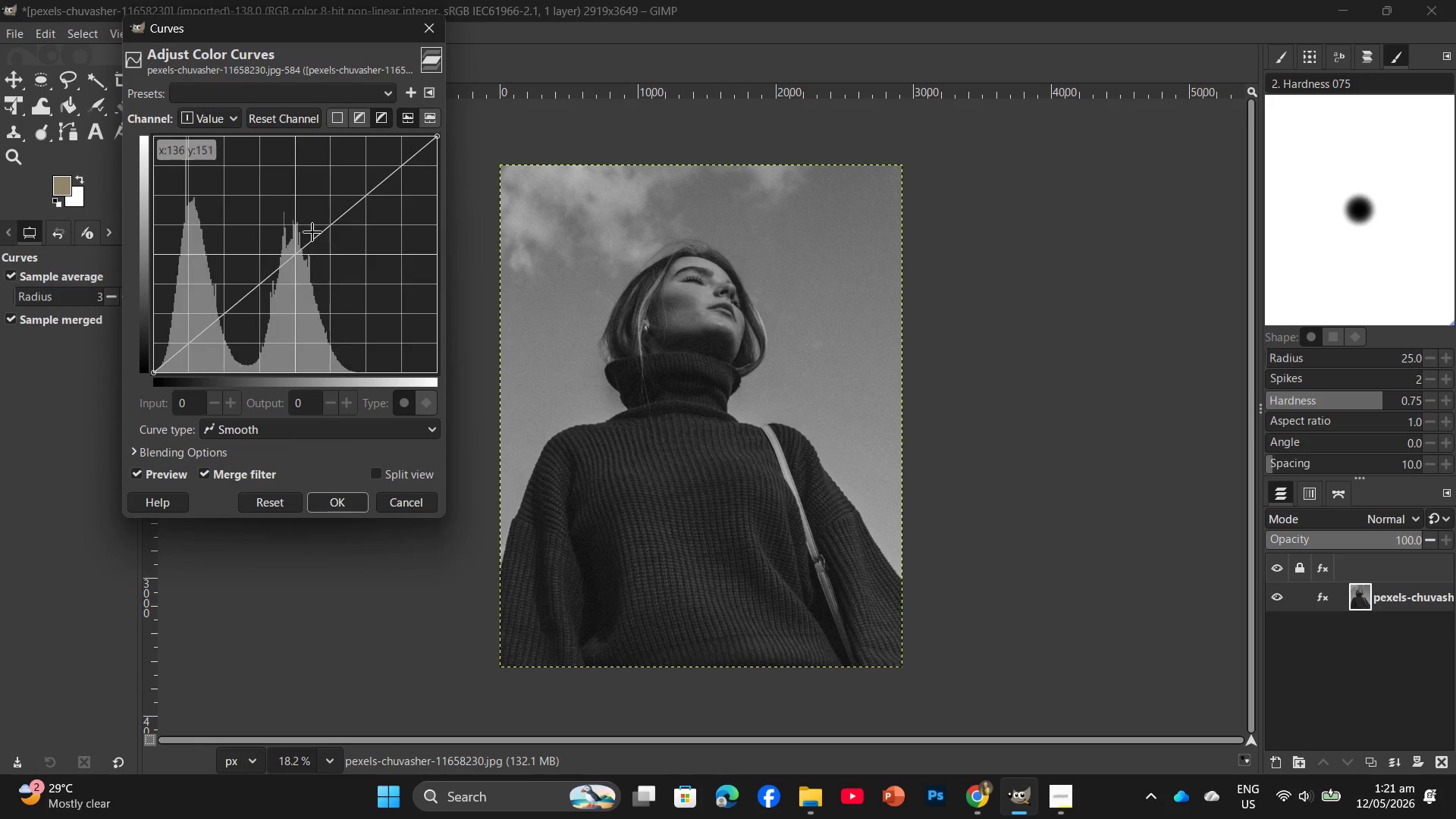 
left_click_drag(start_coordinate=[324, 232], to_coordinate=[334, 237])
 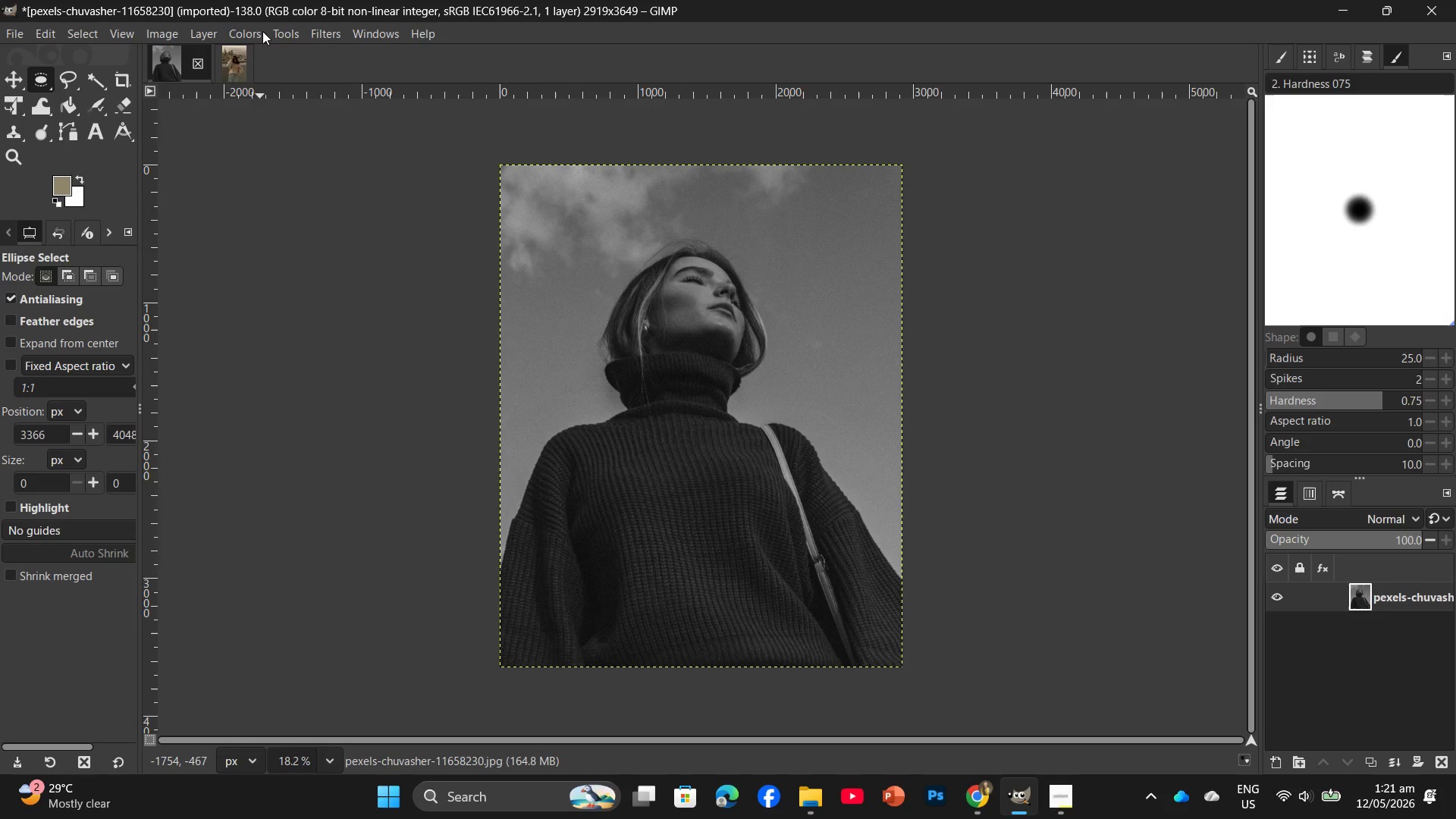 
left_click([299, 235])
 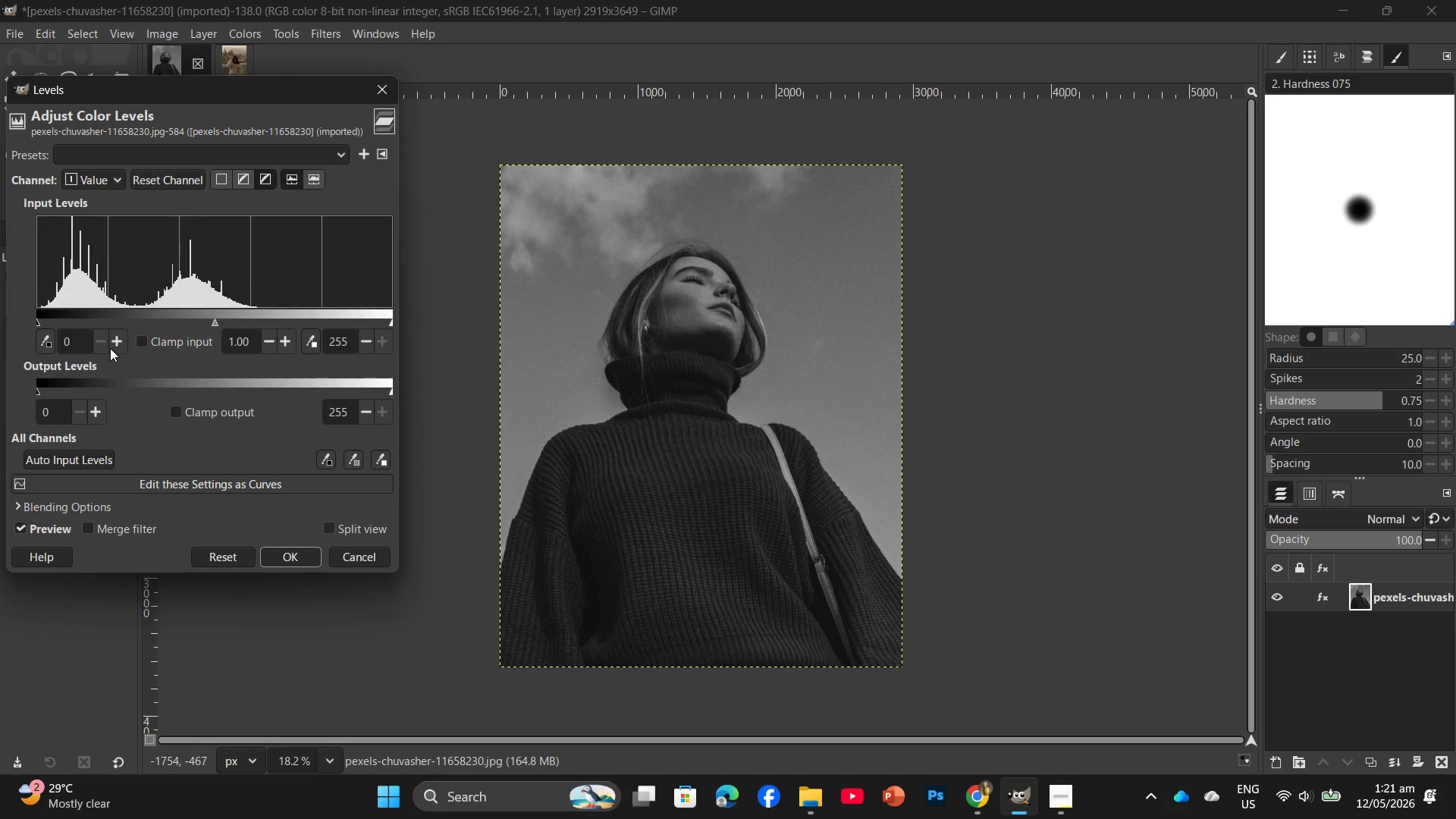 
left_click([79, 344])
 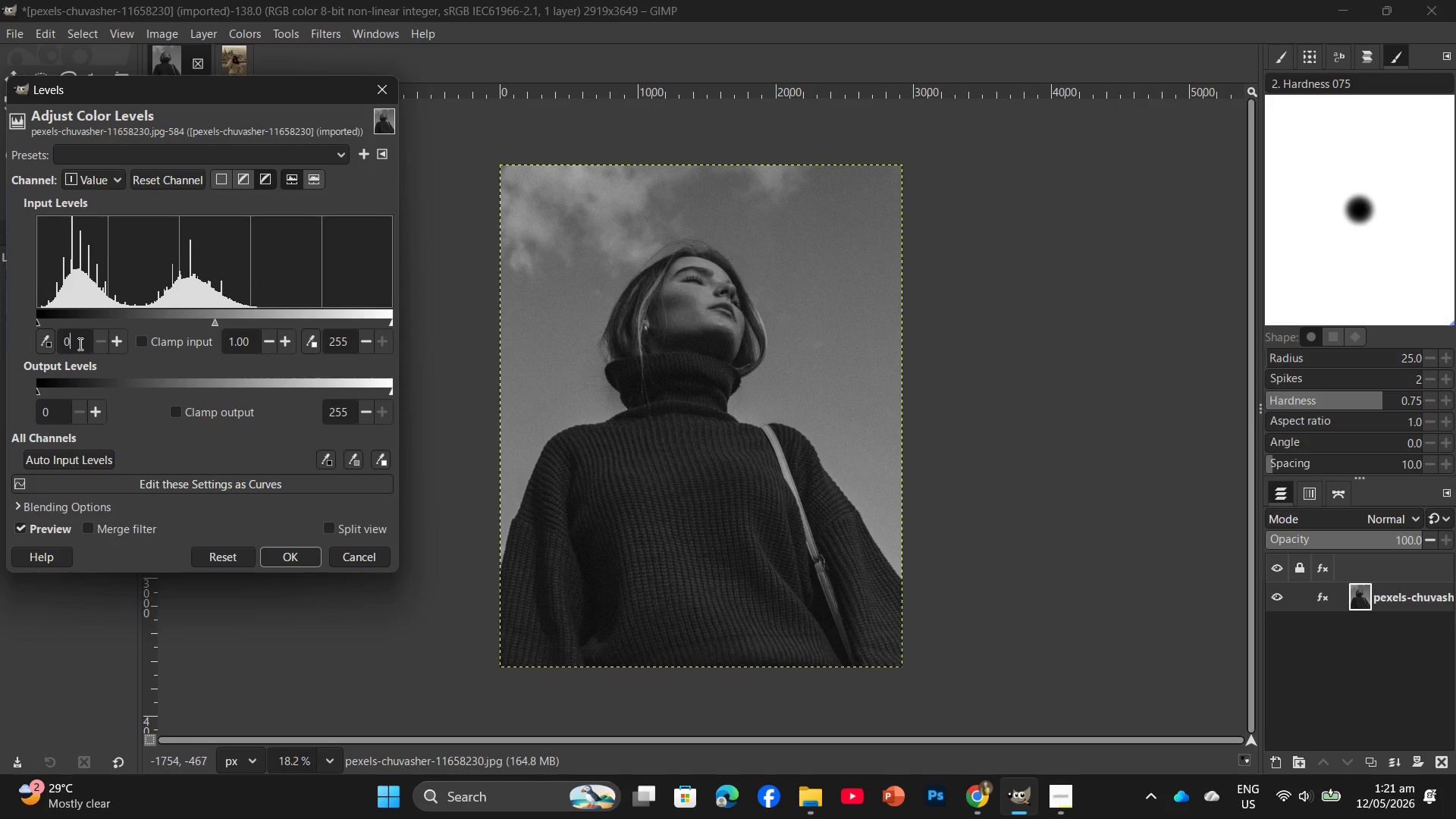 
key(Backspace)
 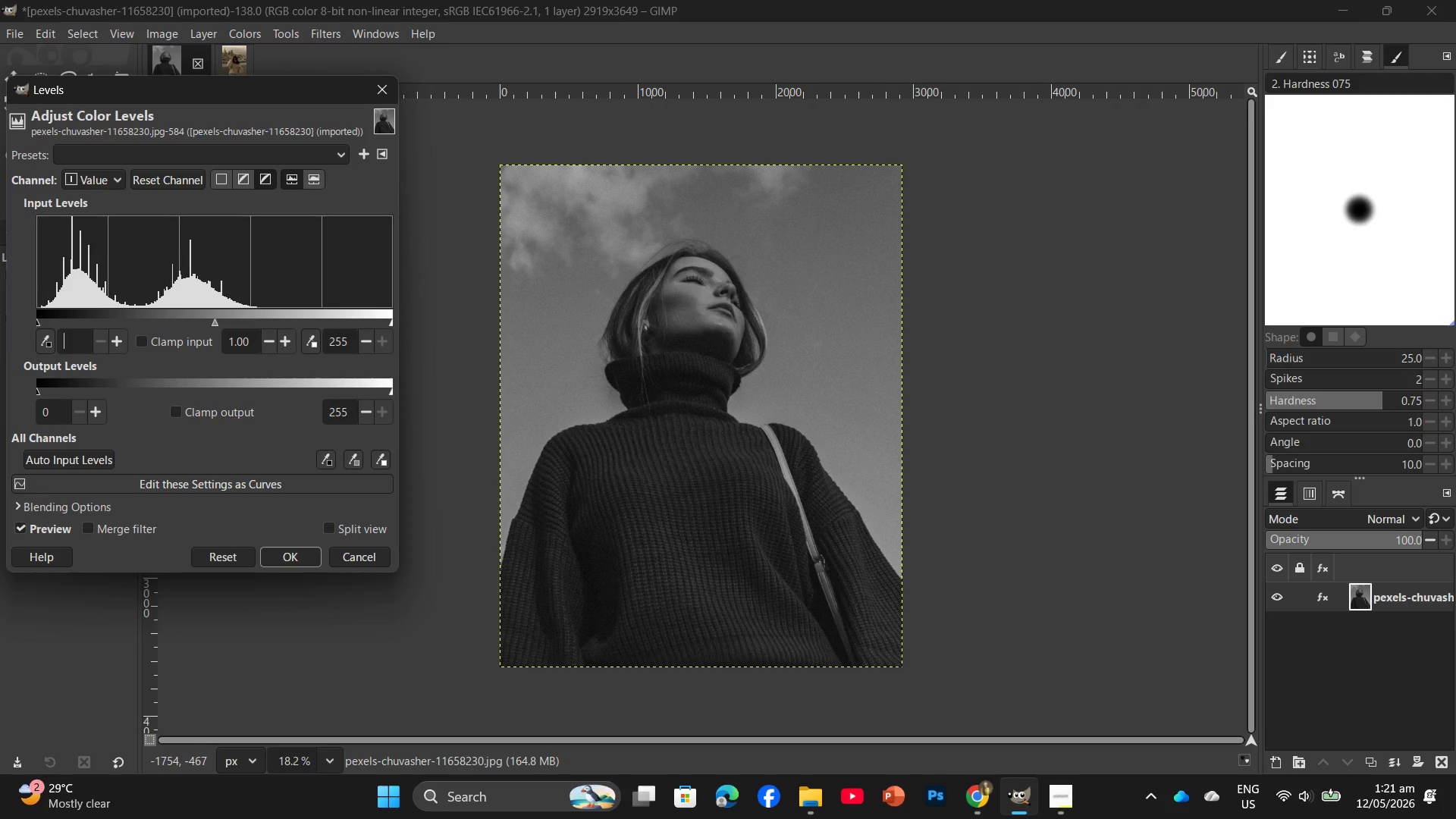 
key(Numpad1)
 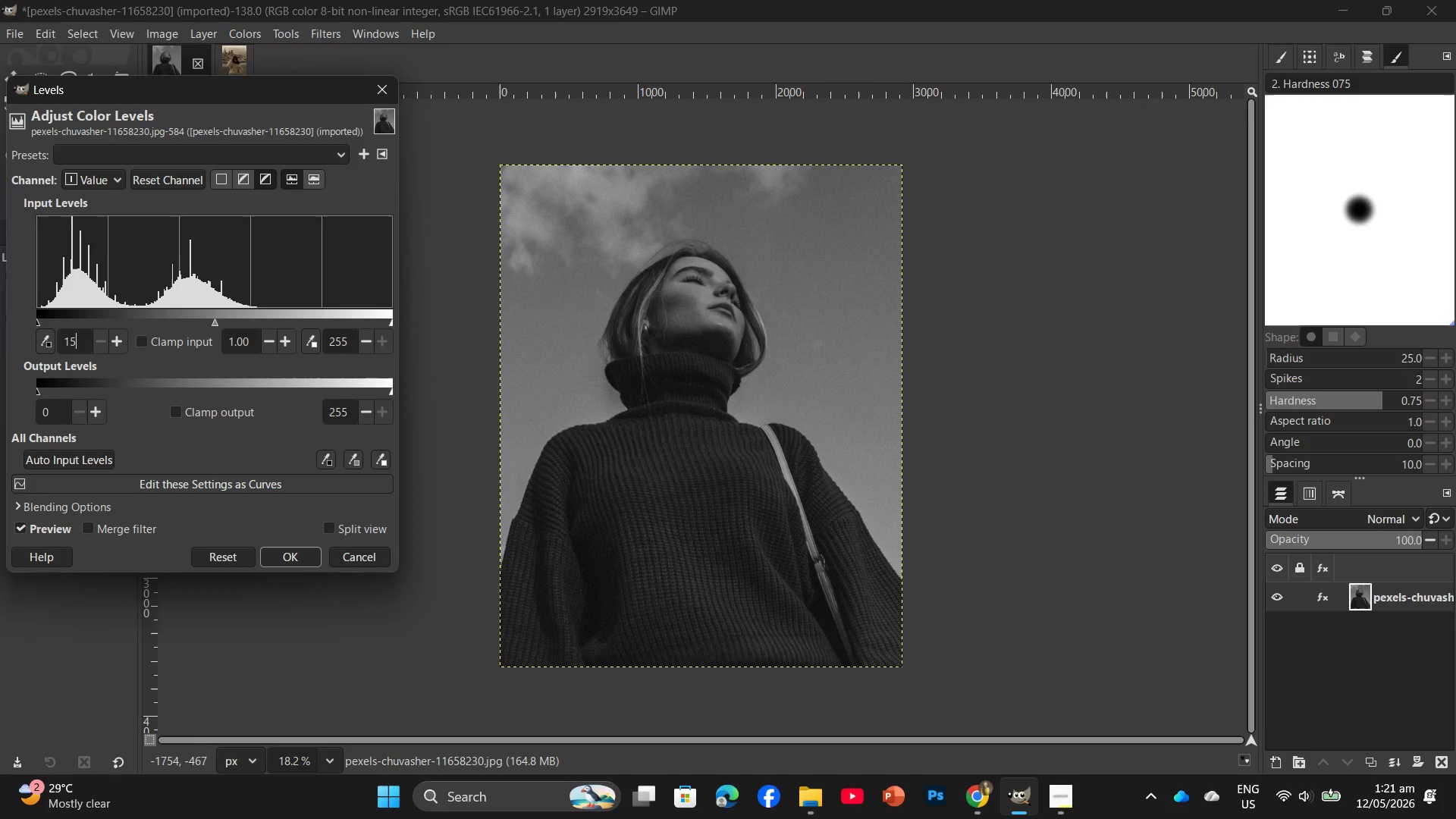 
key(Numpad5)
 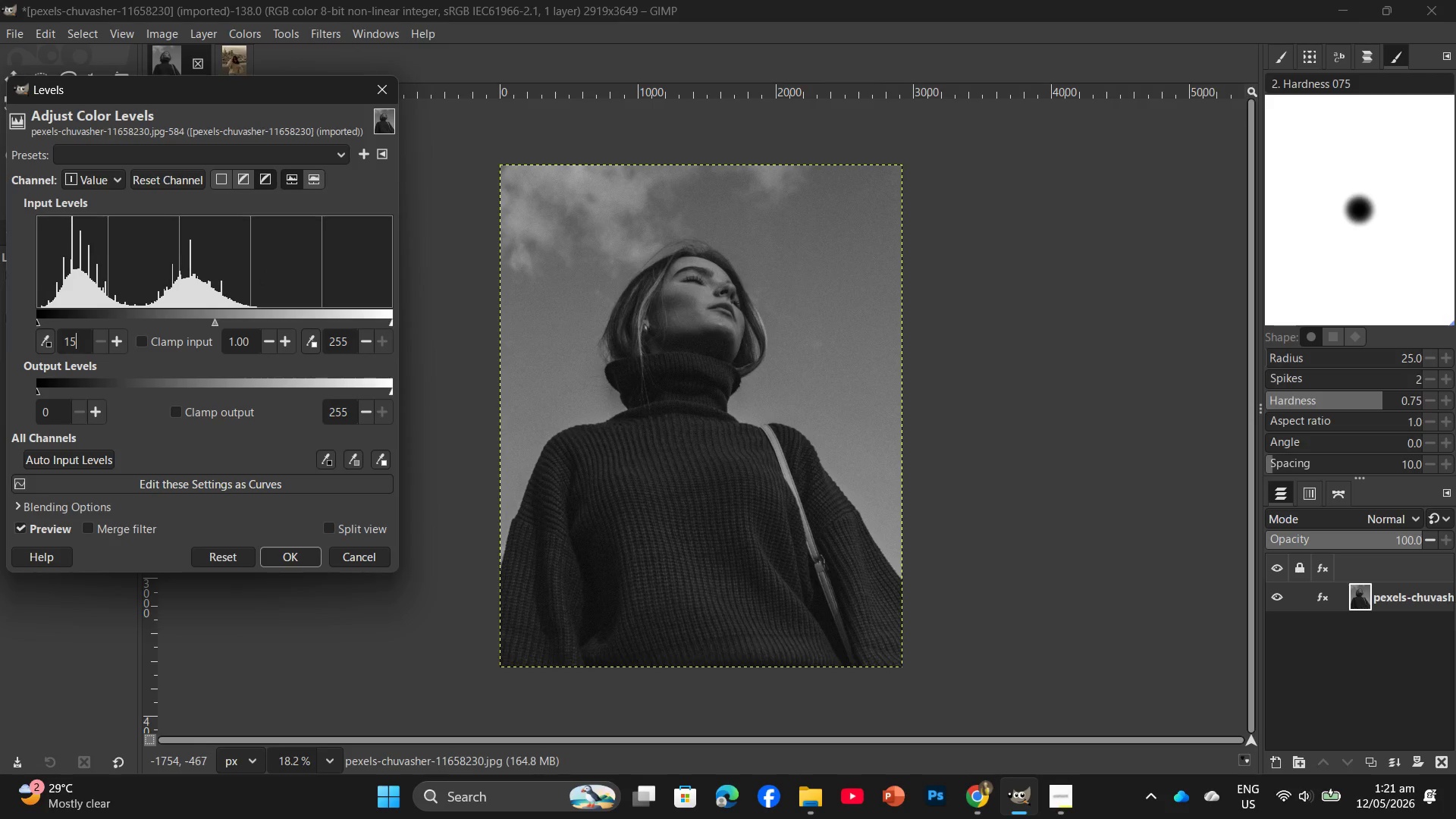 
key(Enter)
 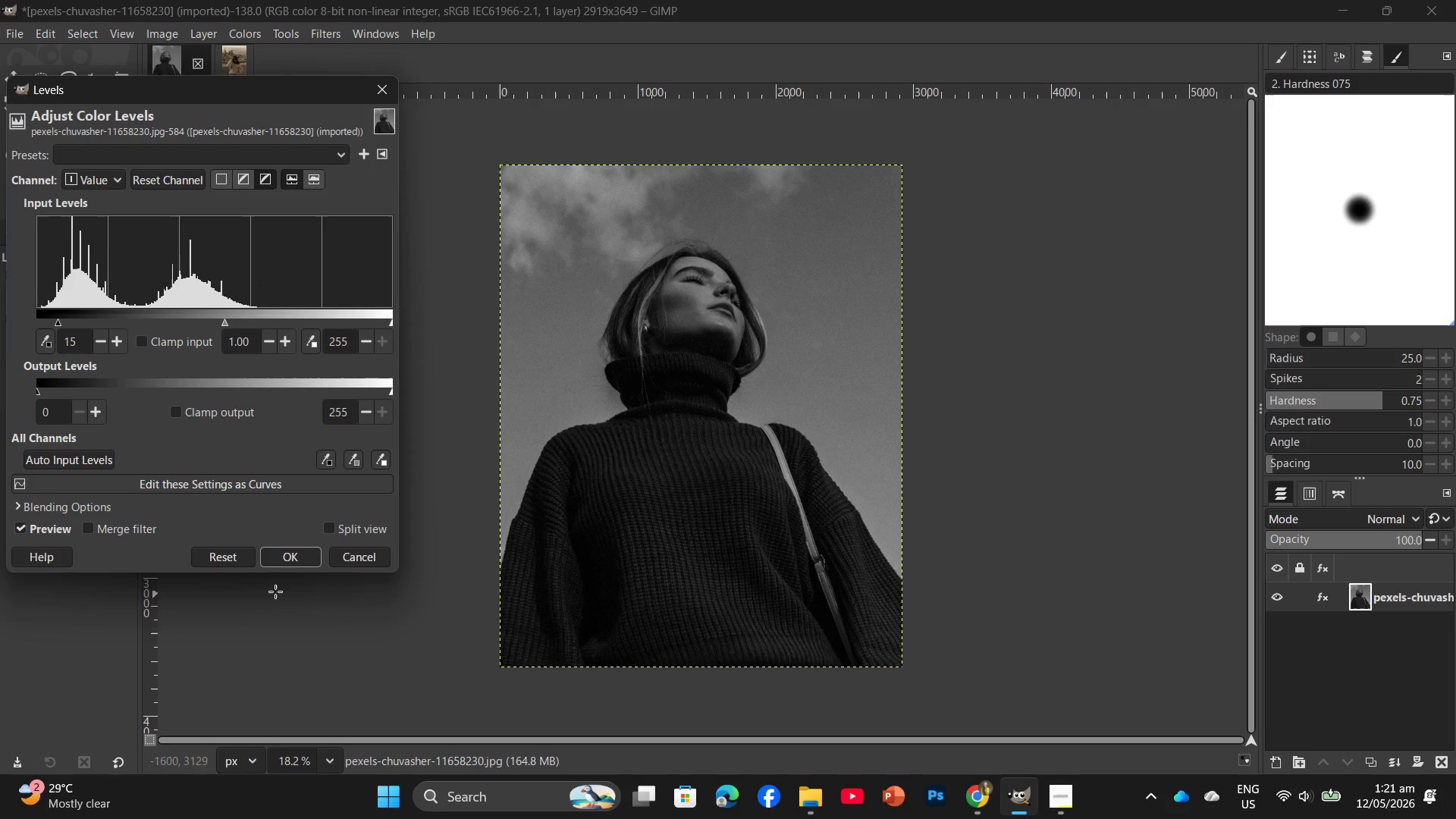 
left_click([289, 564])
 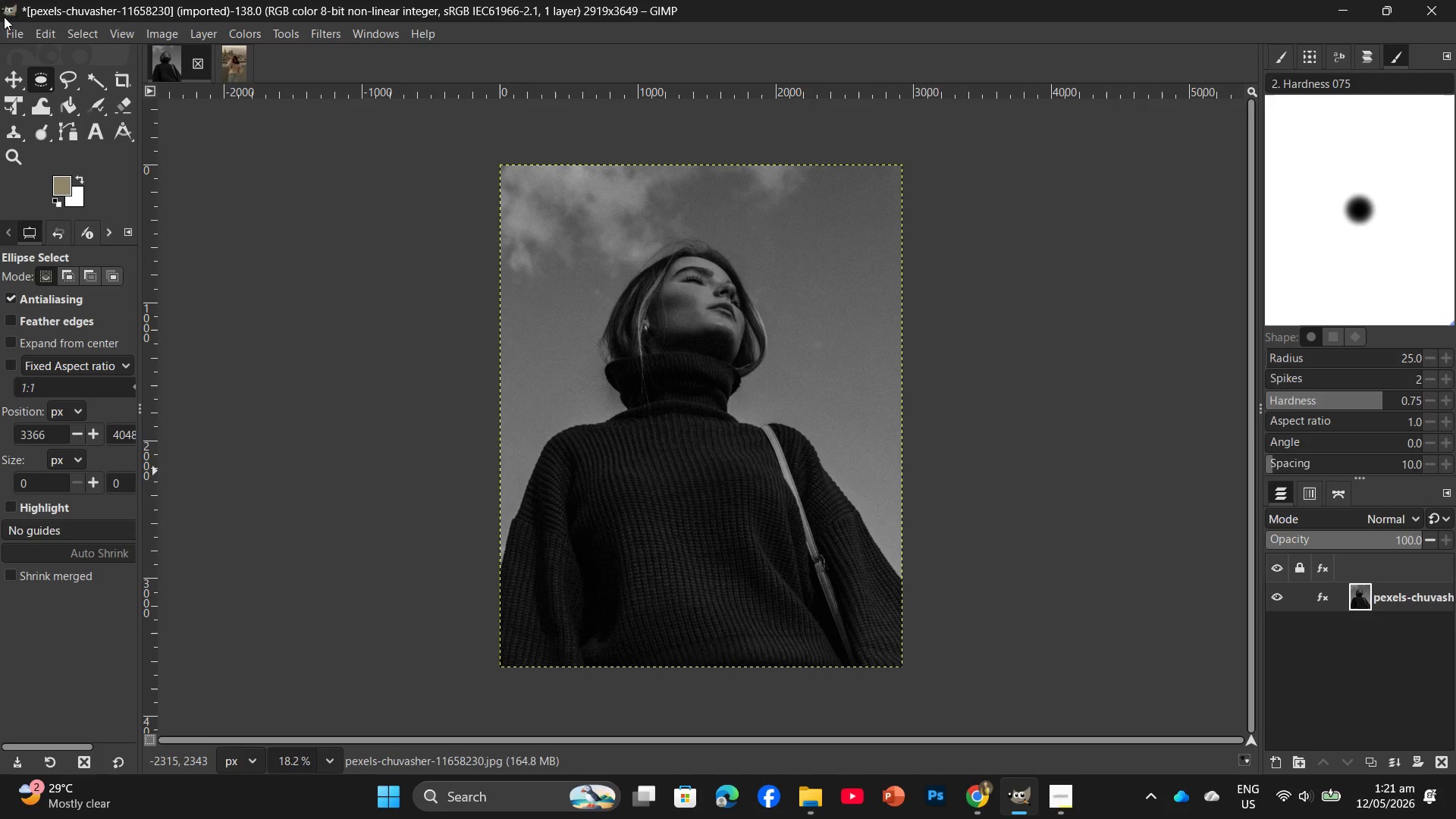 
left_click([3, 25])
 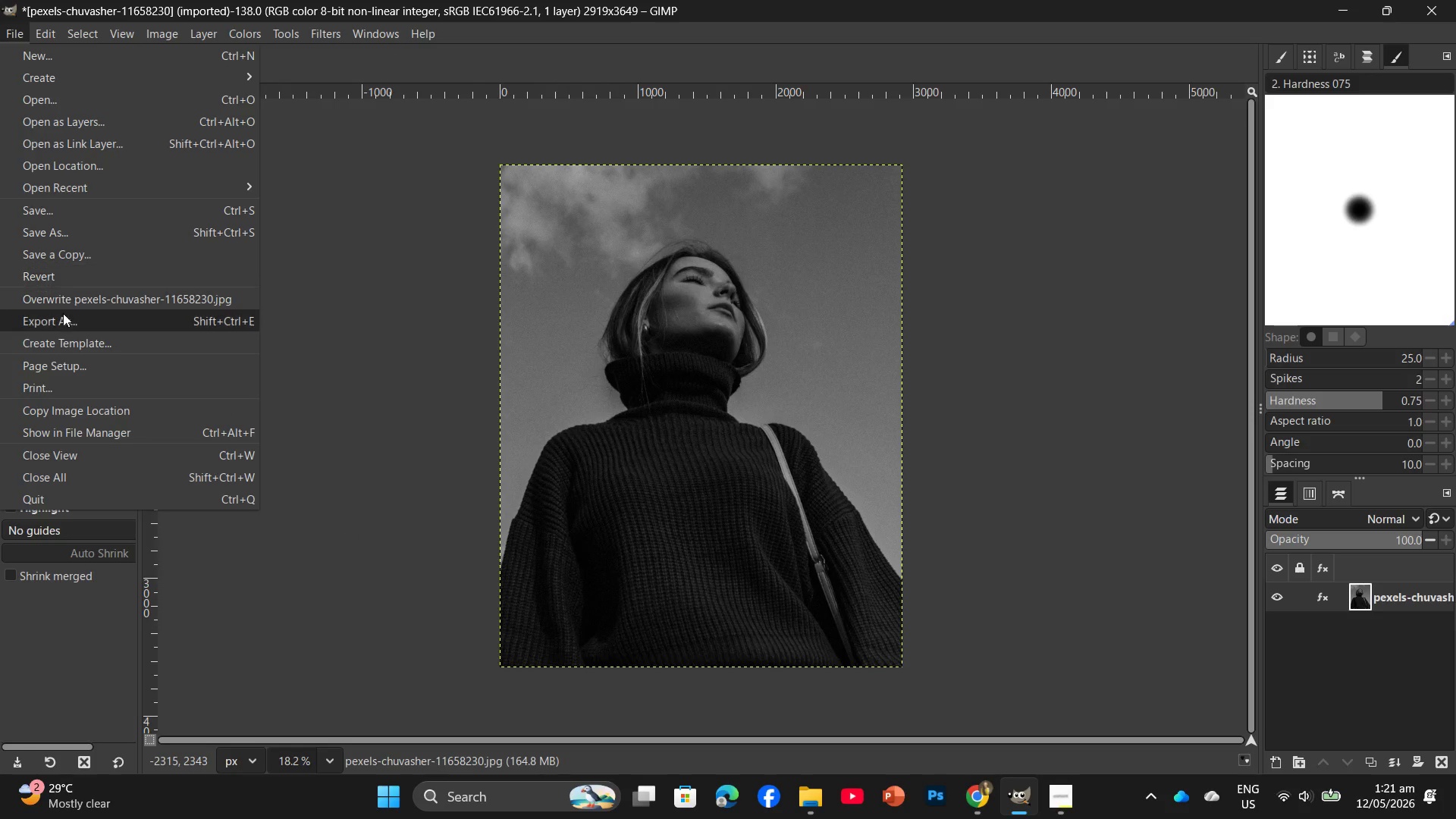 
left_click([64, 324])
 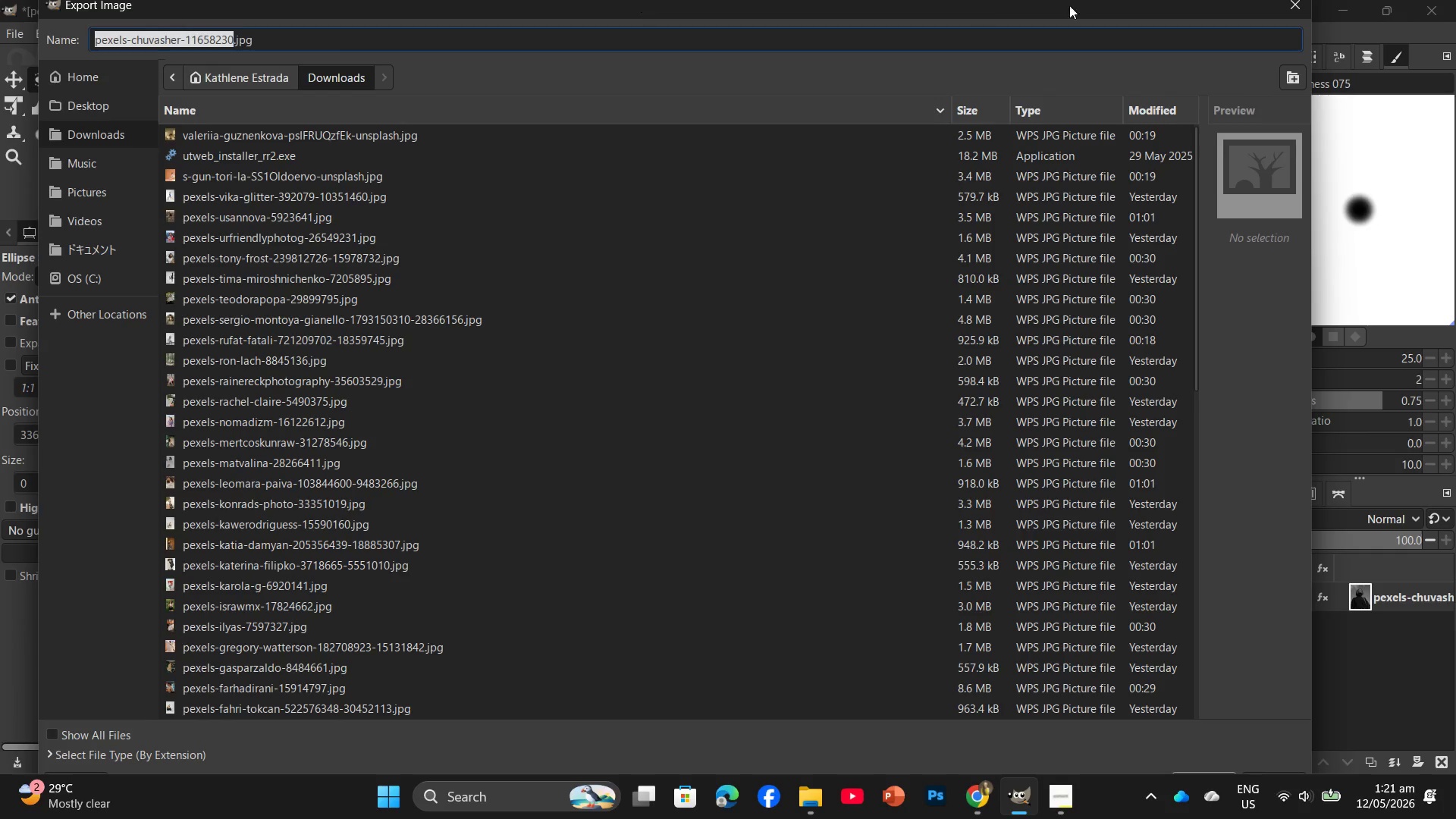 
left_click([1306, 0])
 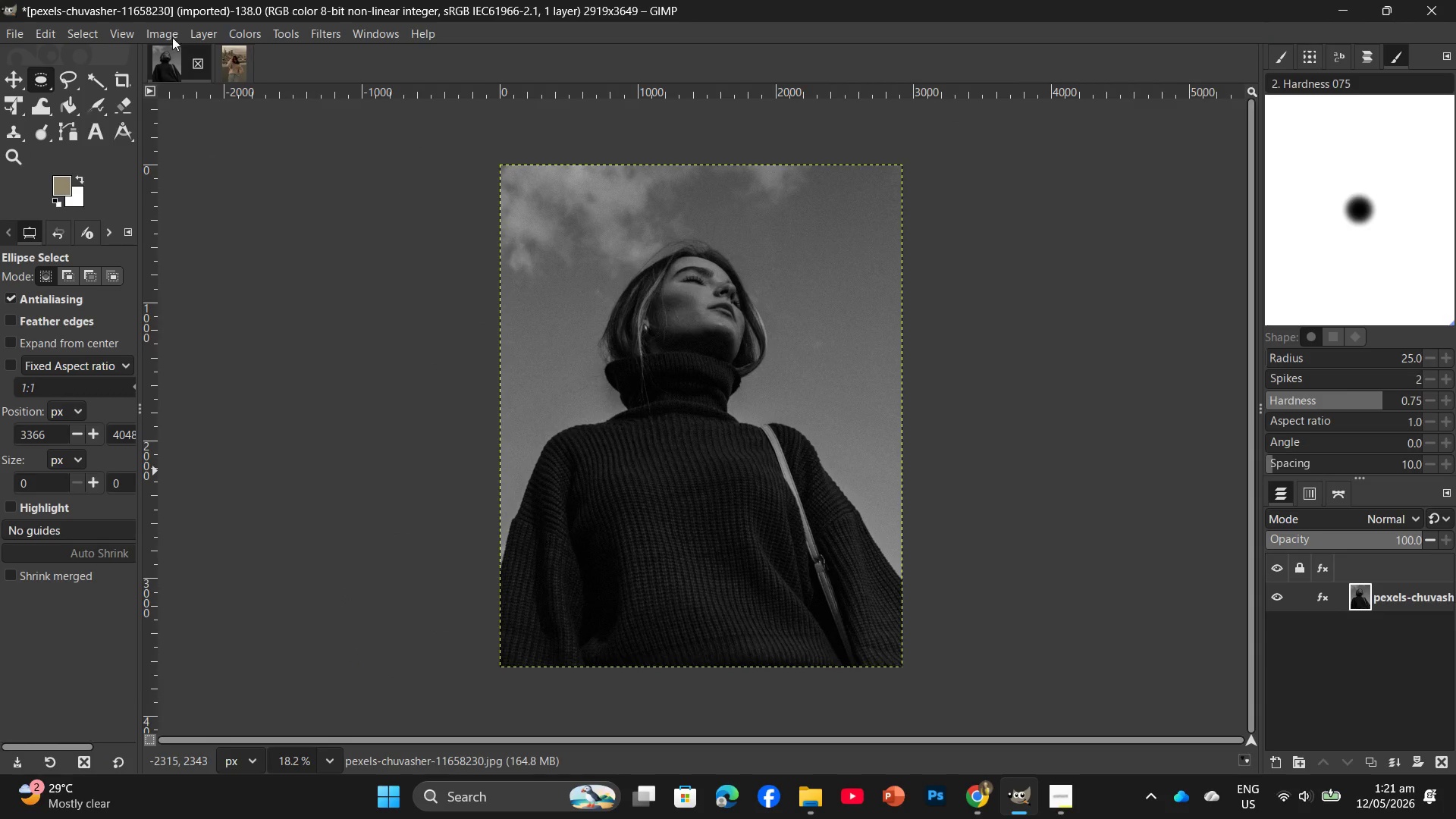 
left_click([170, 36])
 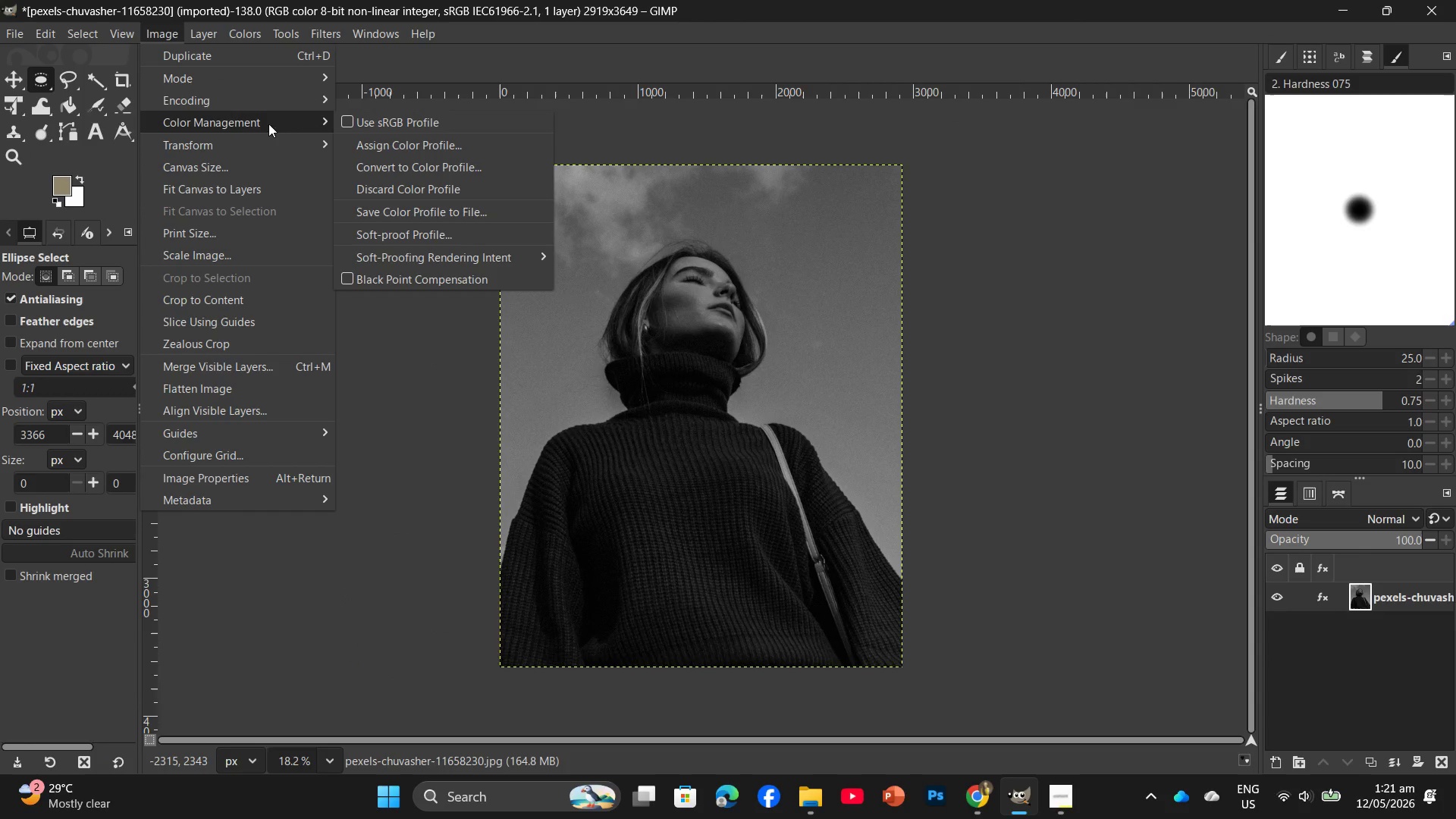 
left_click([397, 113])
 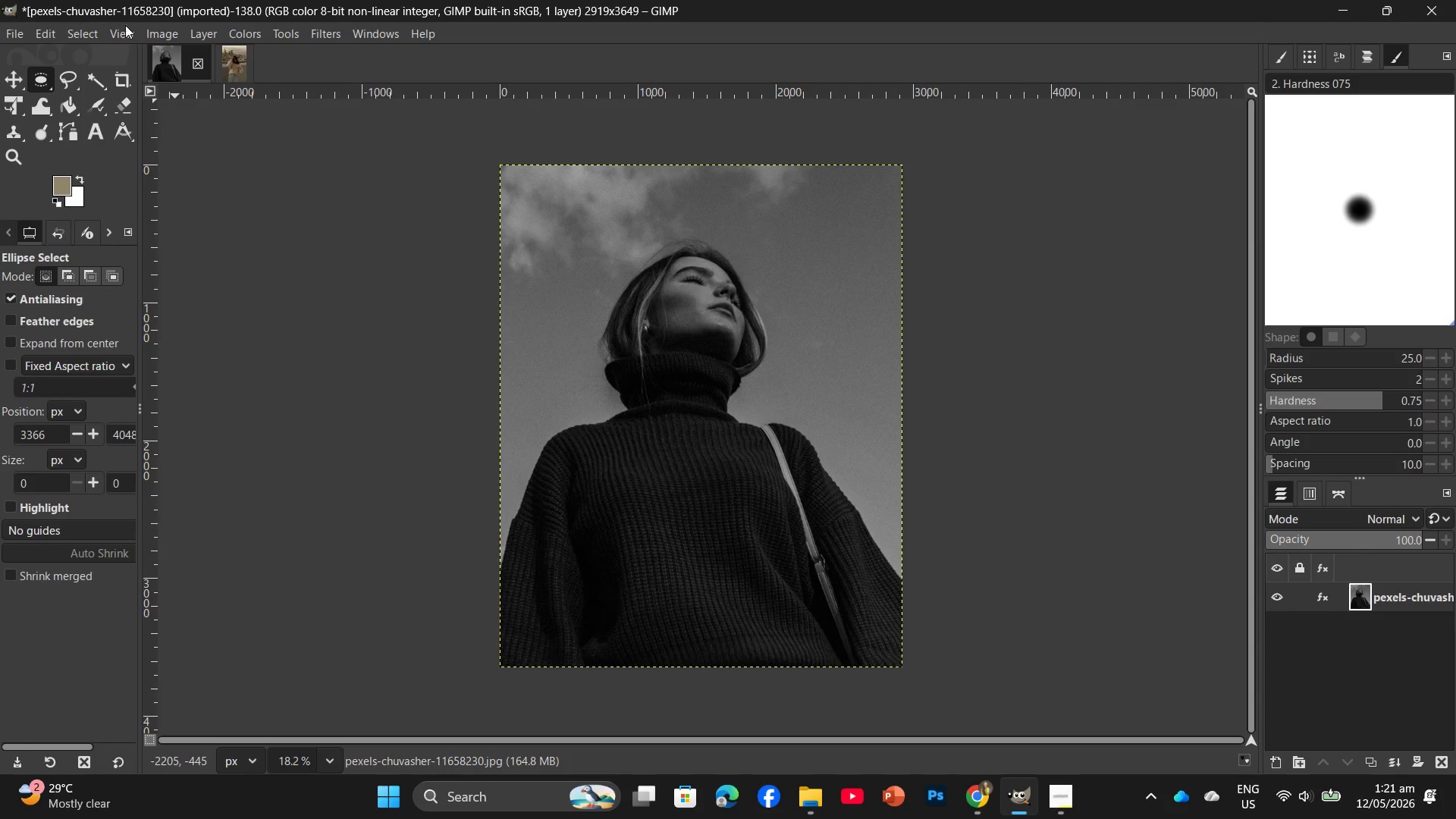 
left_click([164, 37])
 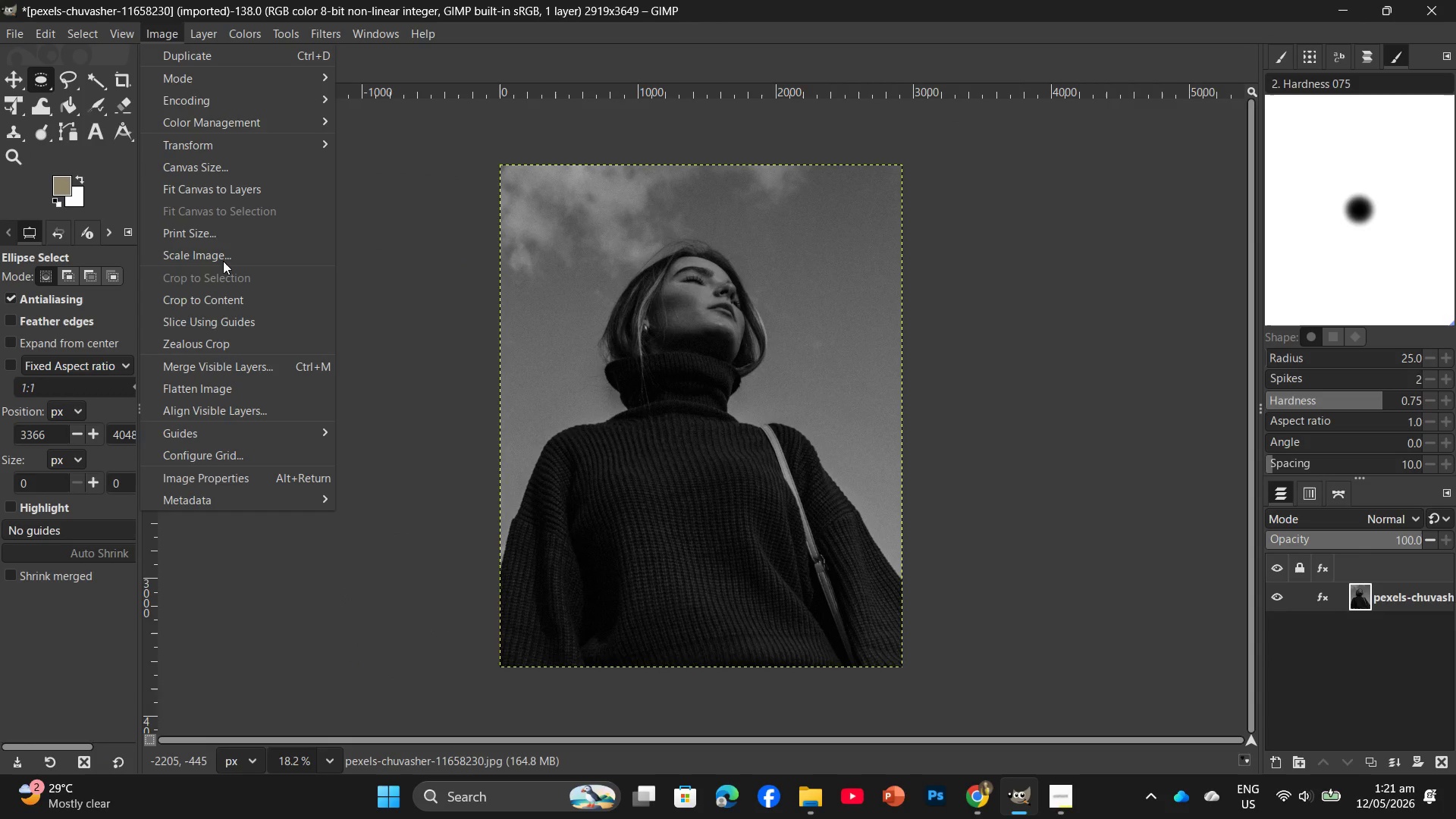 
left_click([223, 254])
 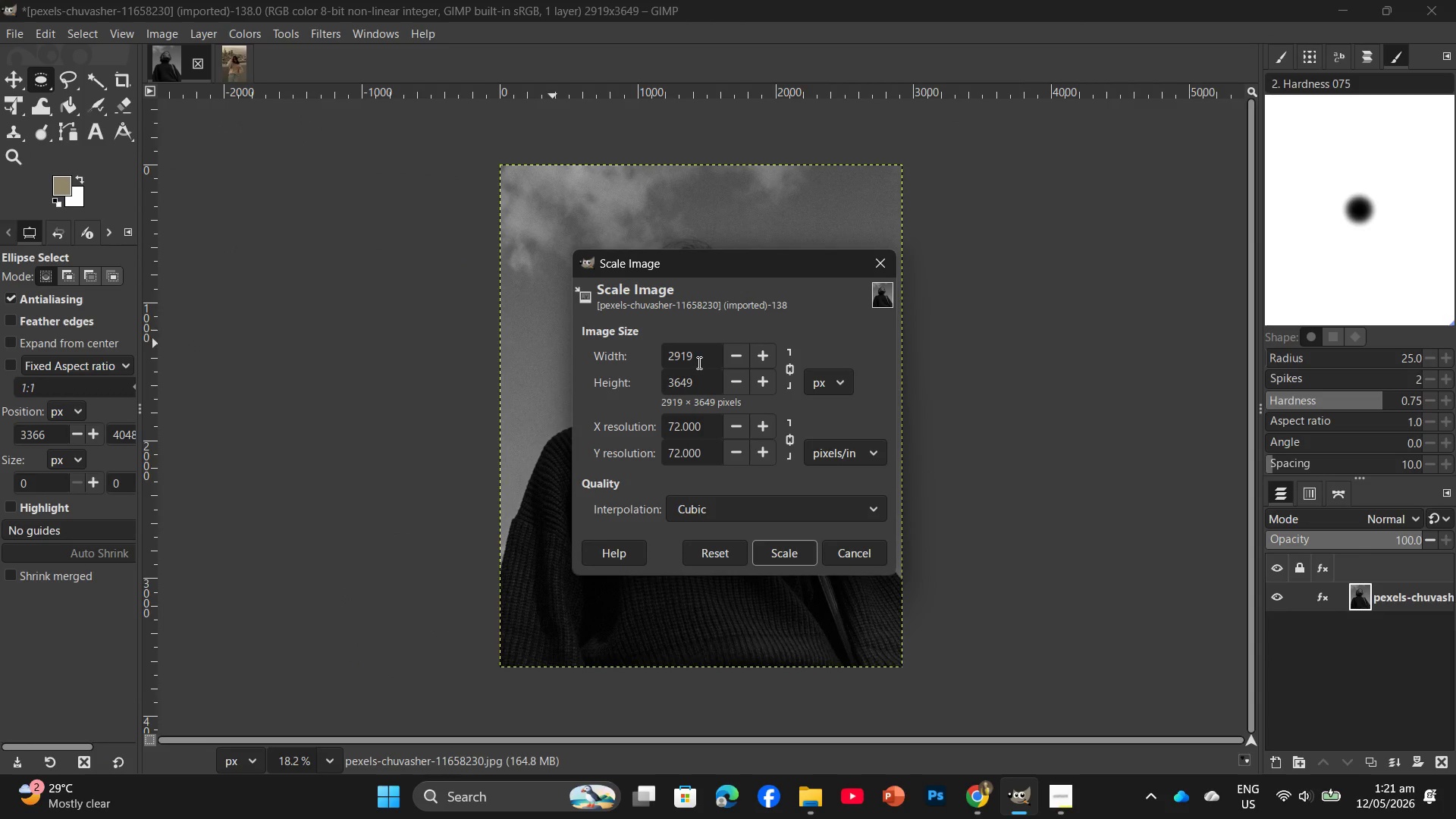 
left_click_drag(start_coordinate=[701, 384], to_coordinate=[642, 379])
 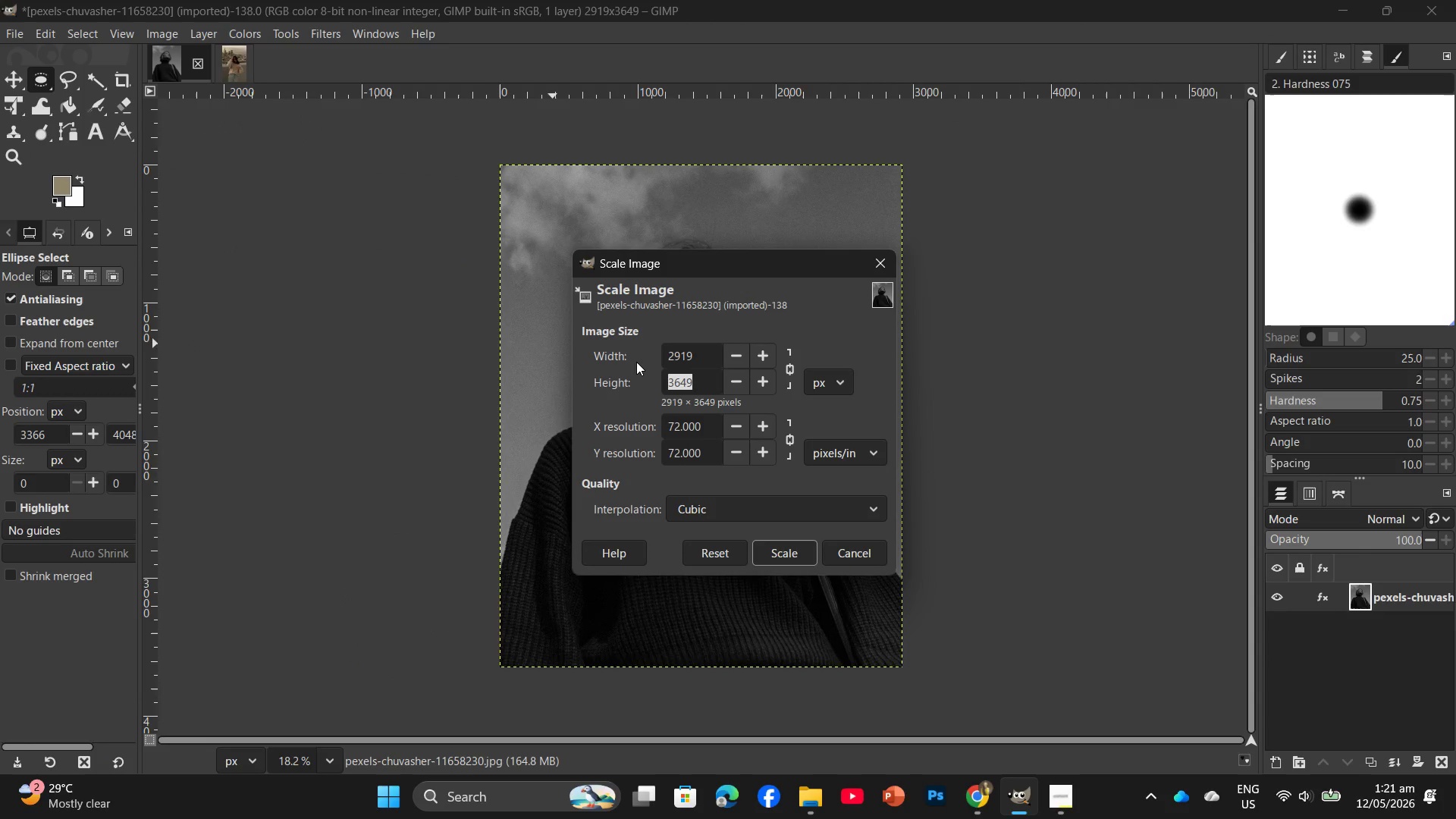 
key(Numpad3)
 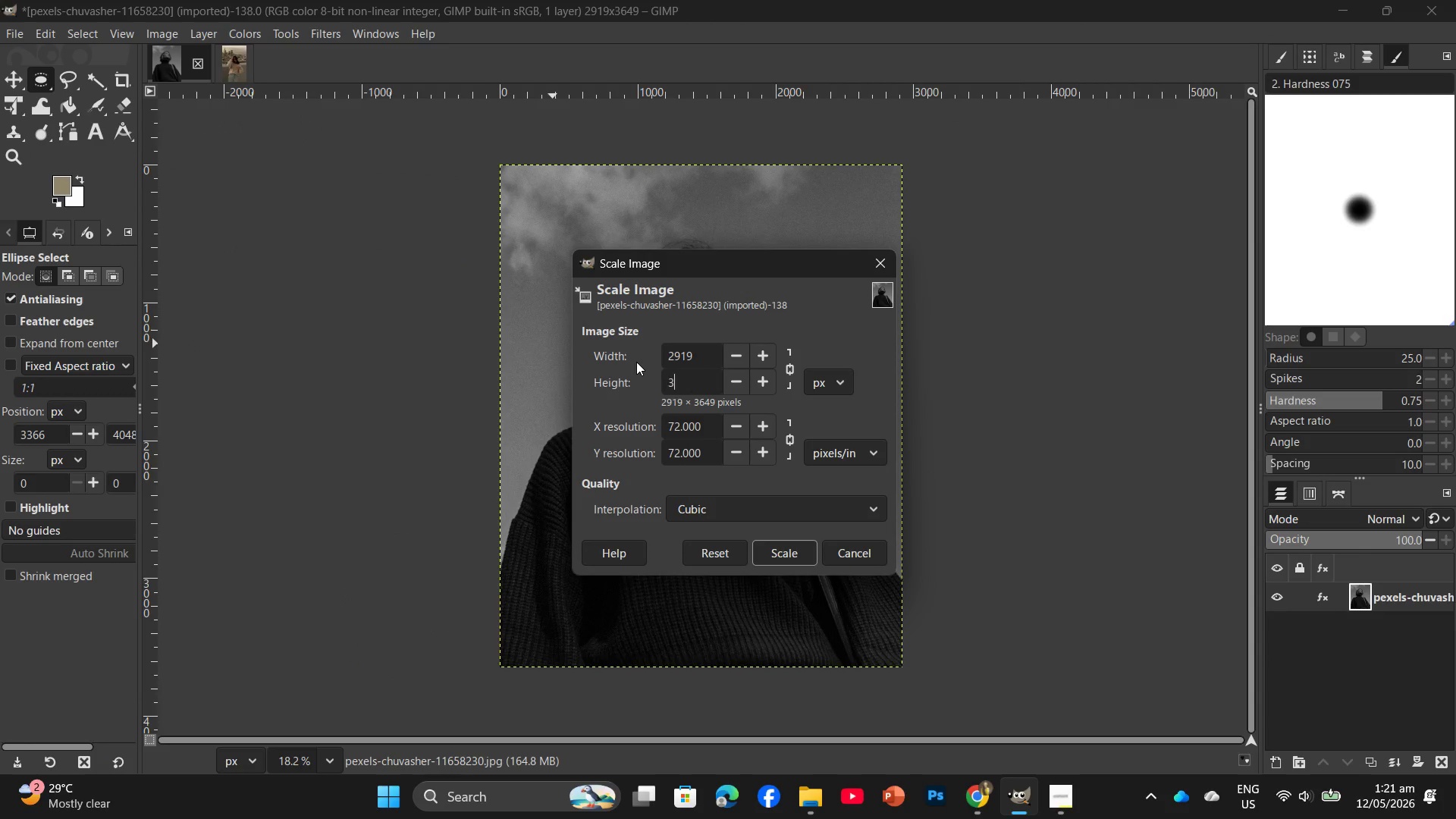 
key(Numpad0)
 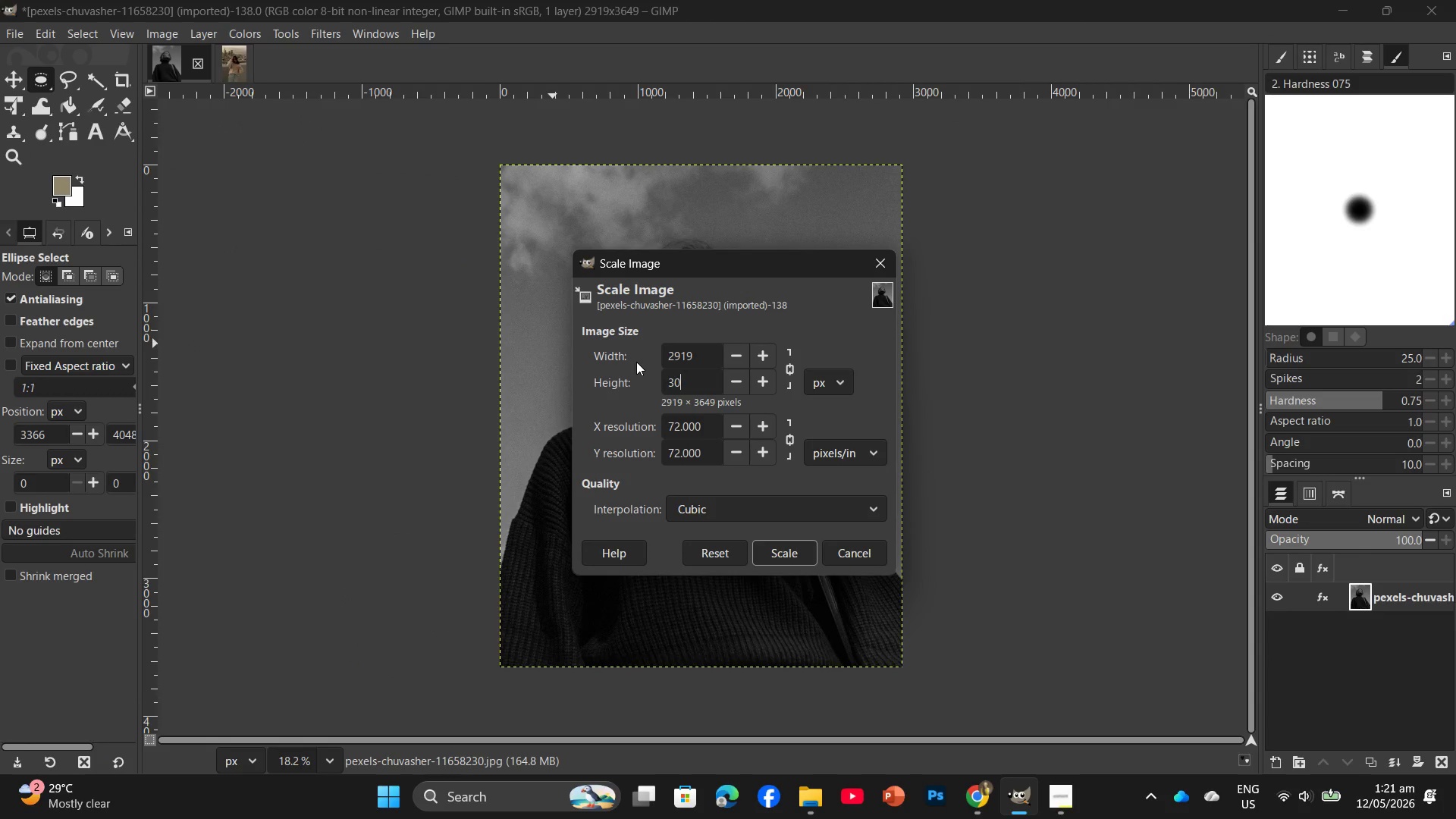 
key(Backspace)
 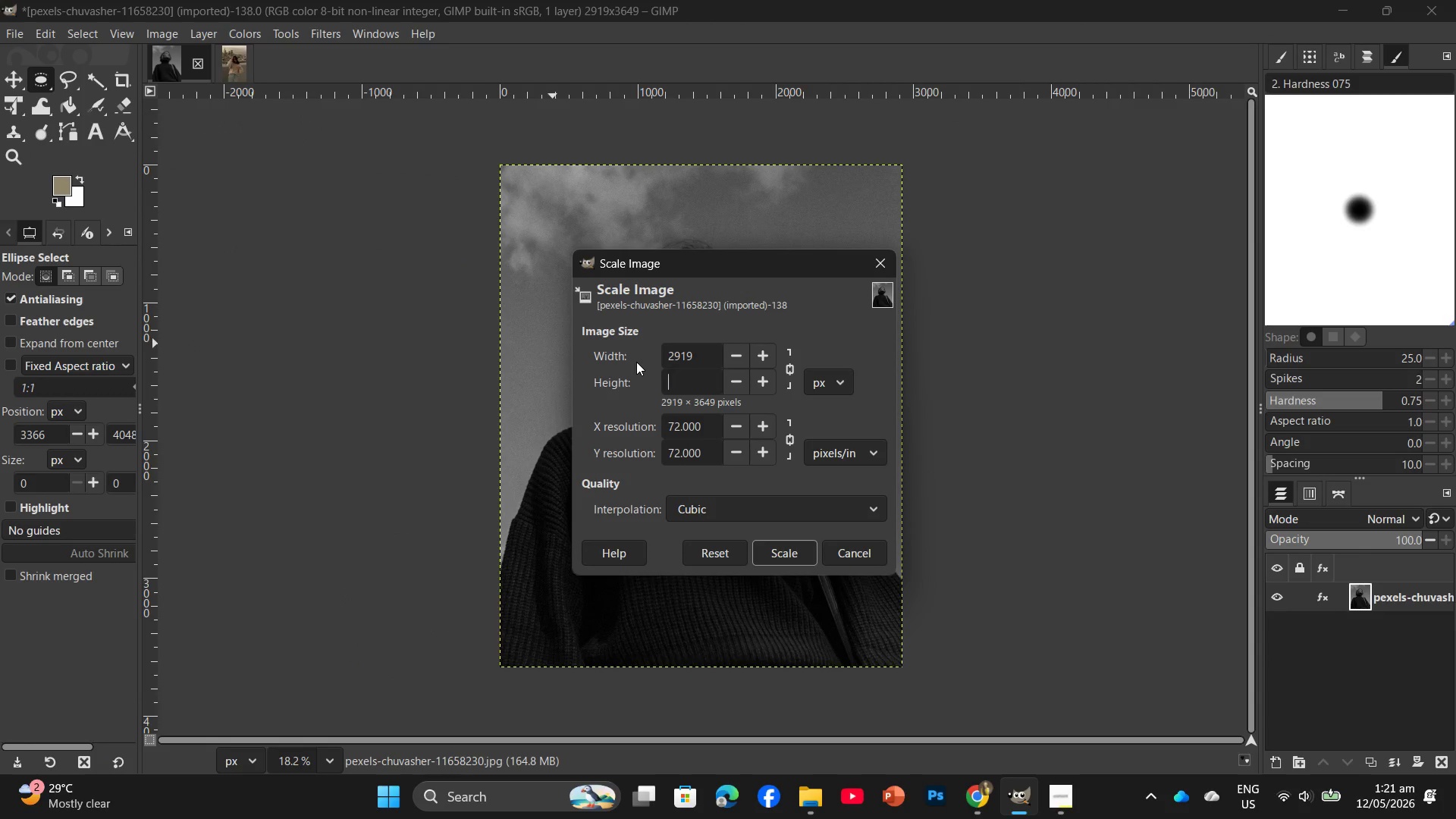 
key(Backspace)
 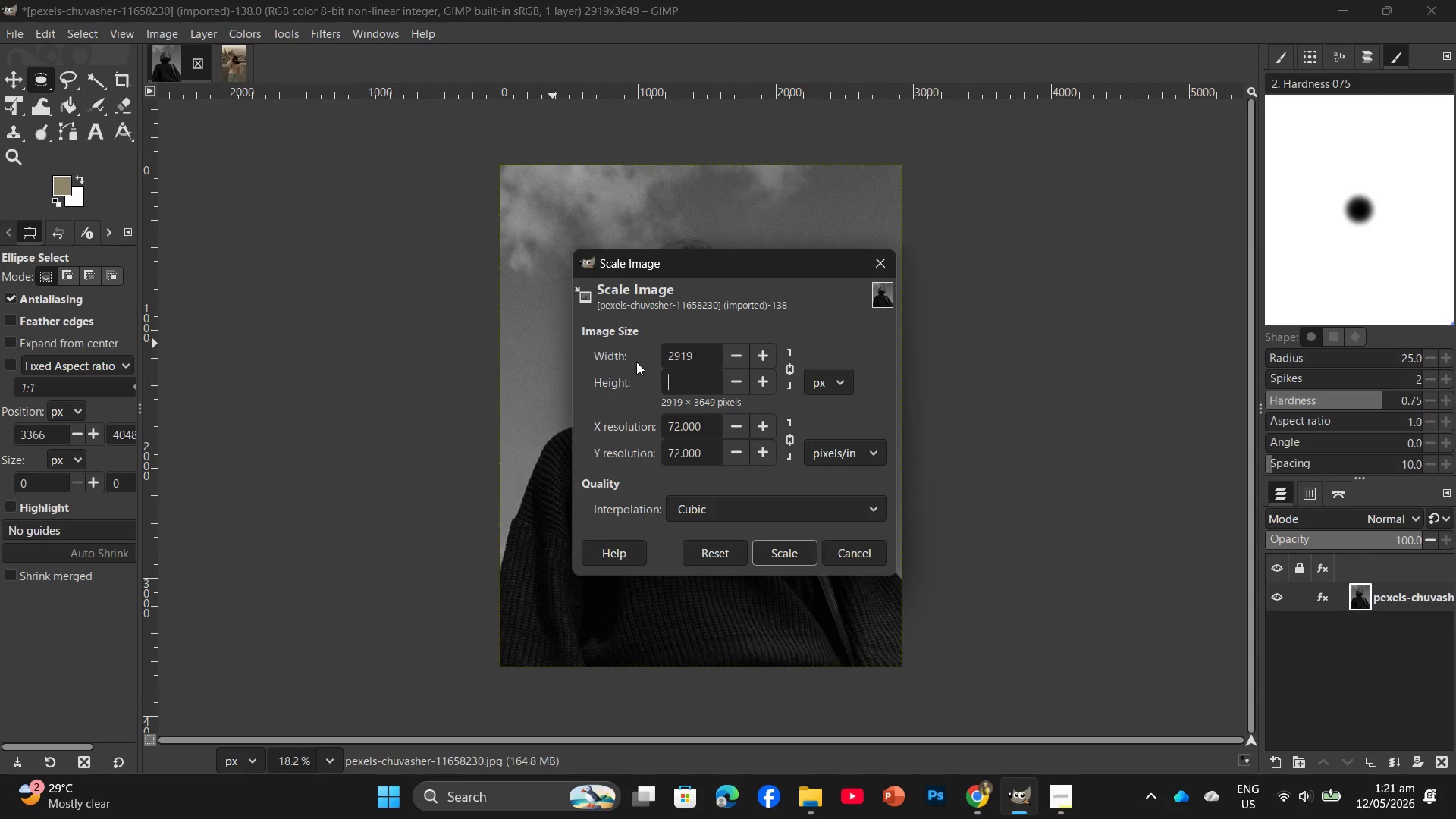 
key(Numpad2)
 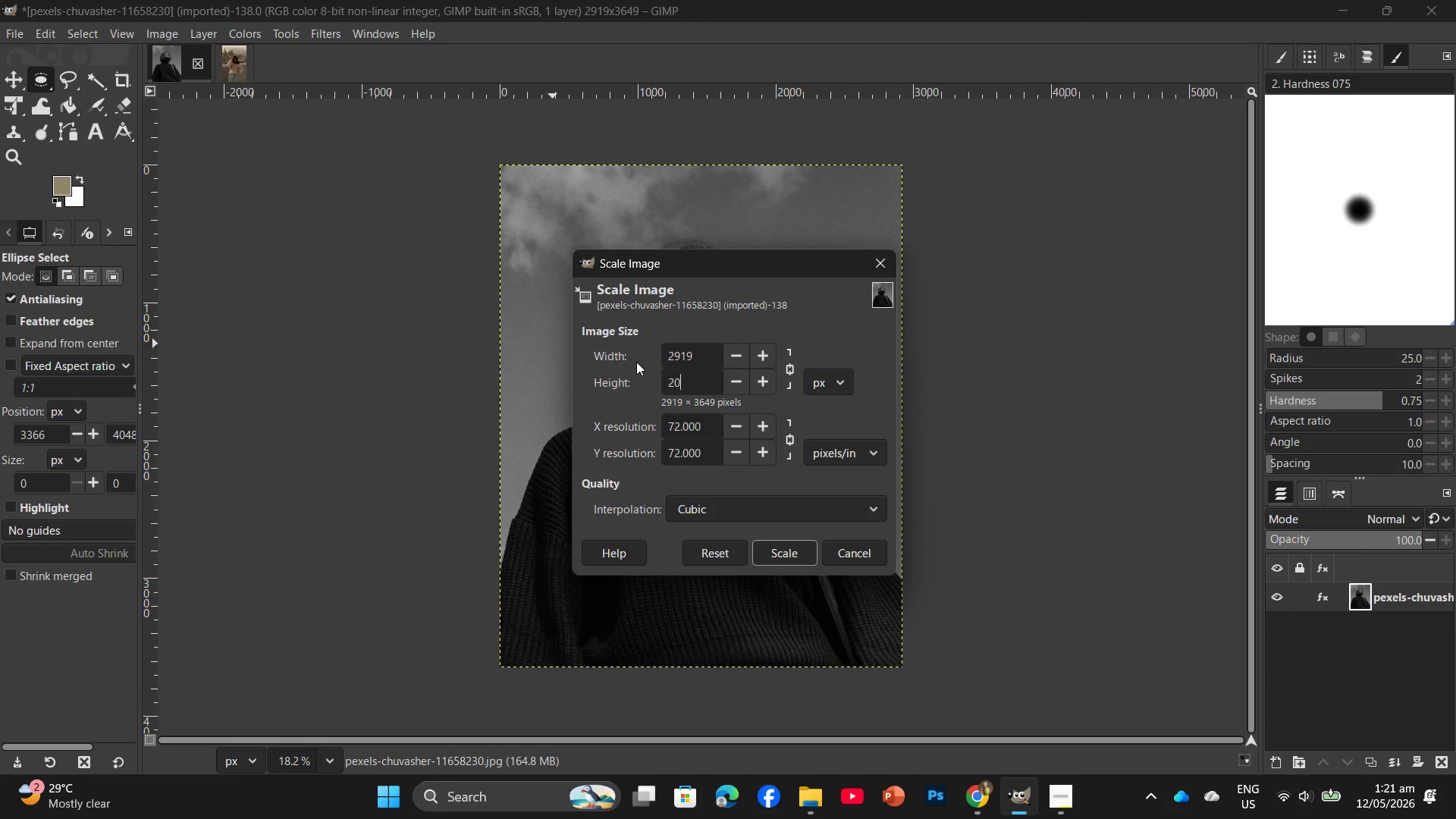 
key(Numpad0)
 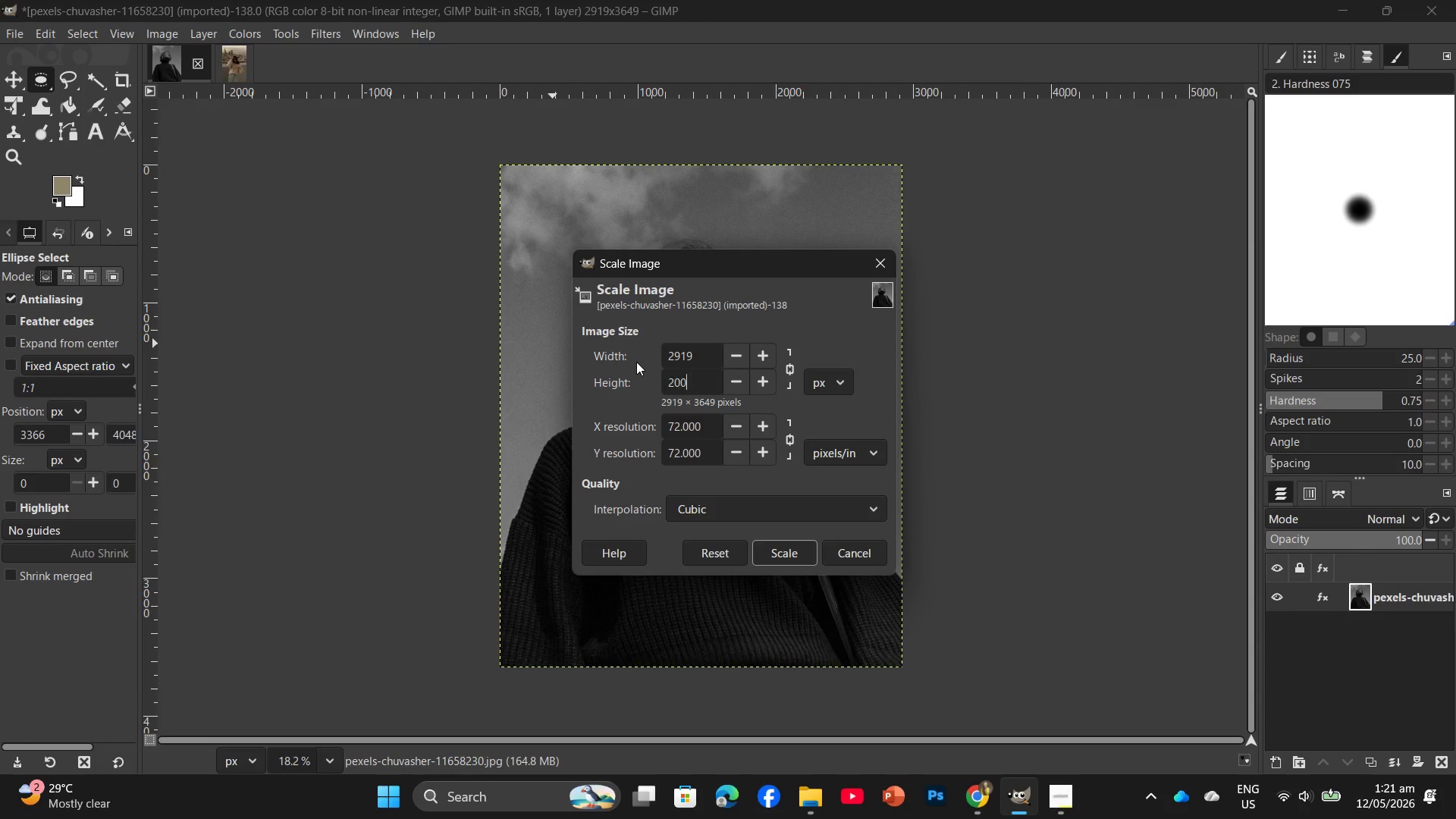 
key(Numpad0)
 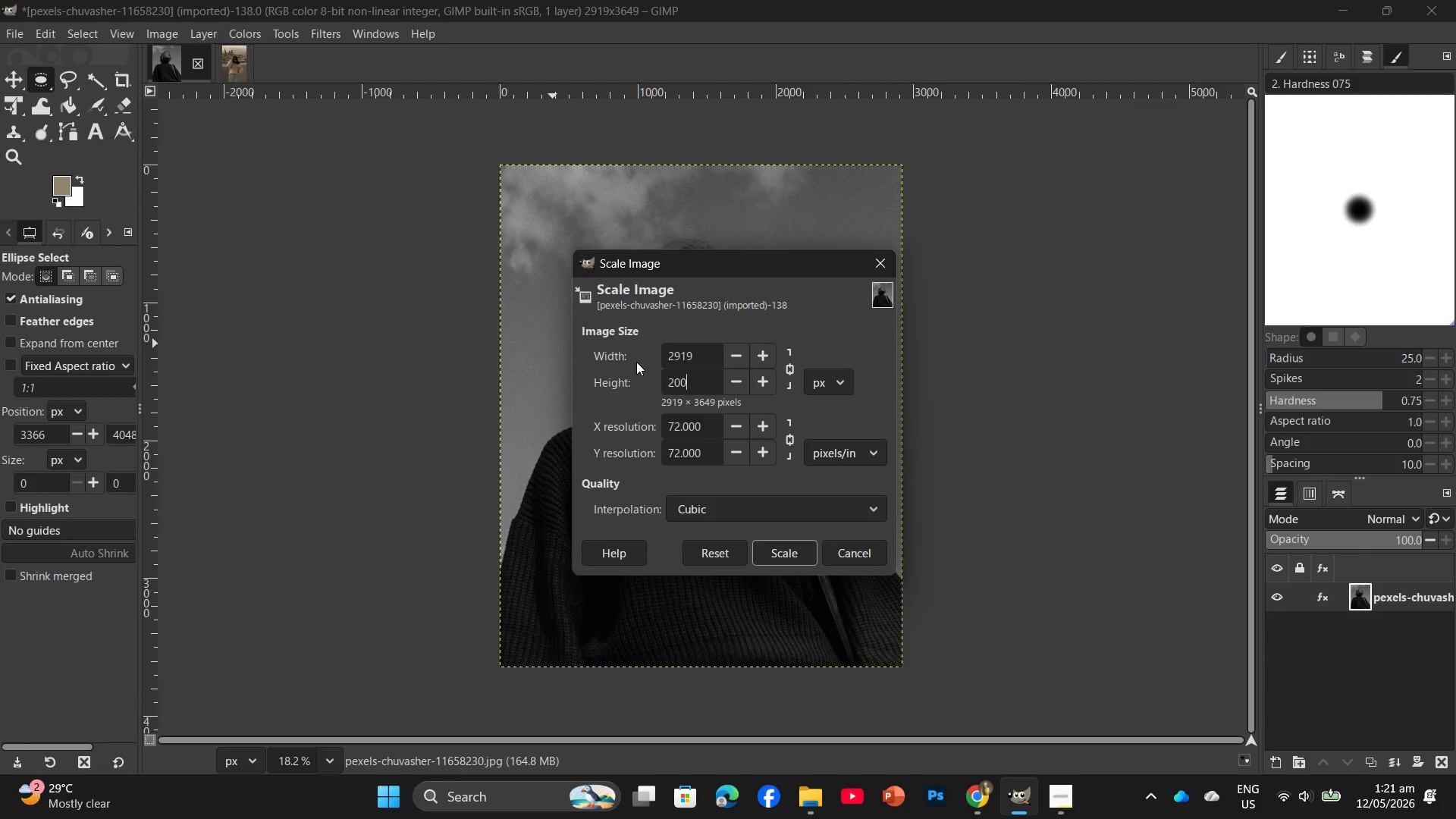 
key(Numpad0)
 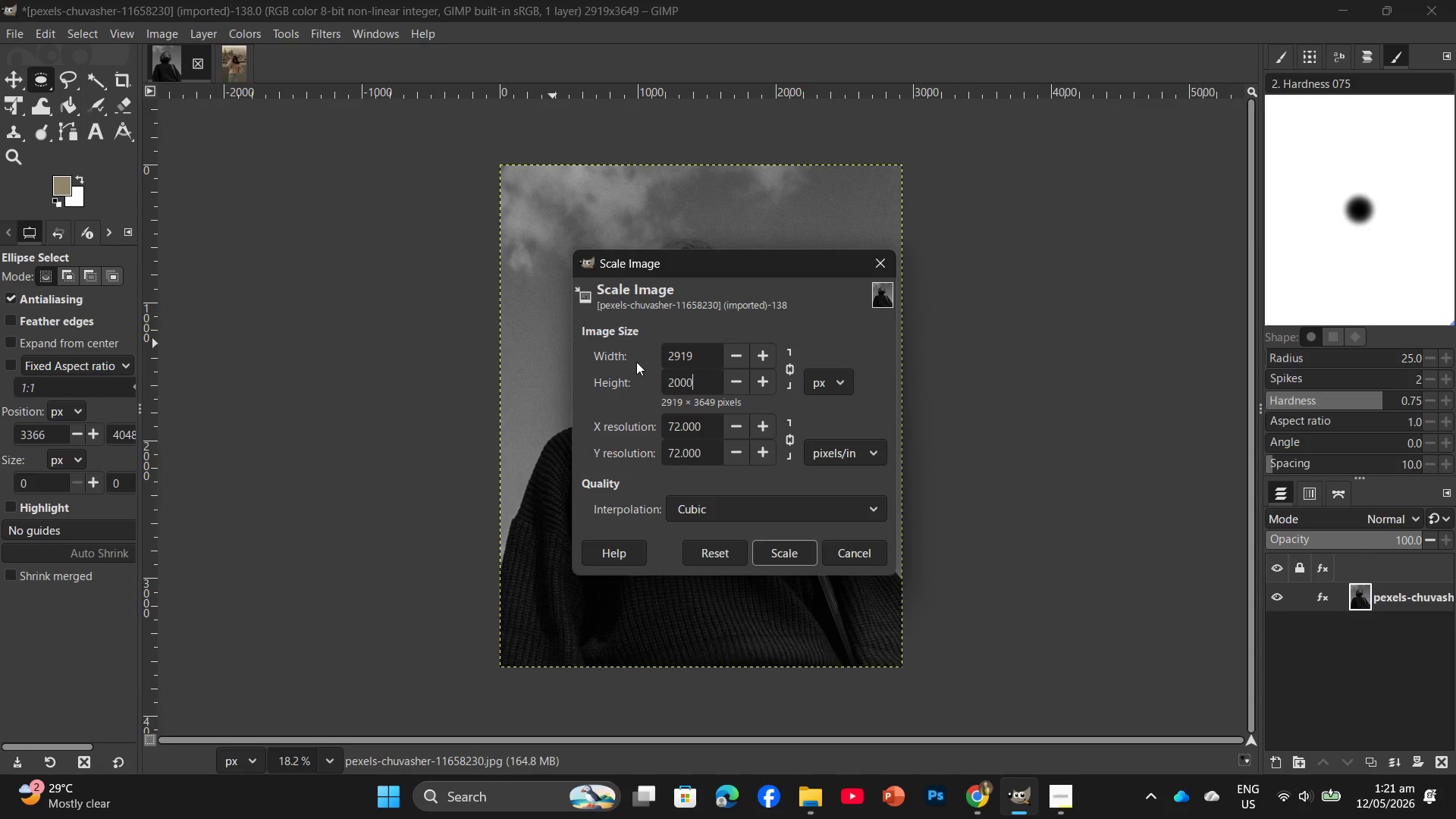 
key(Enter)
 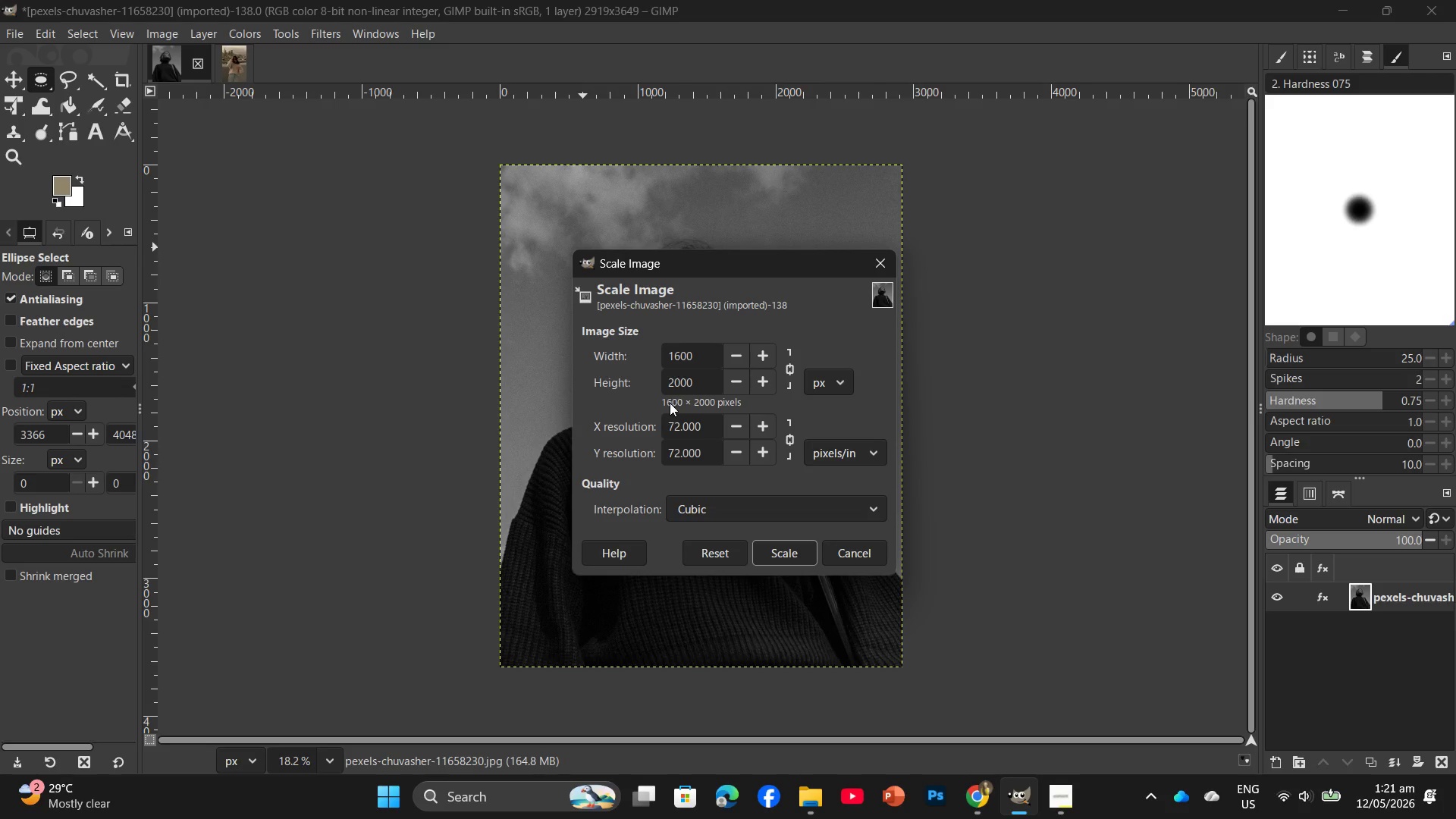 
left_click_drag(start_coordinate=[710, 423], to_coordinate=[653, 416])
 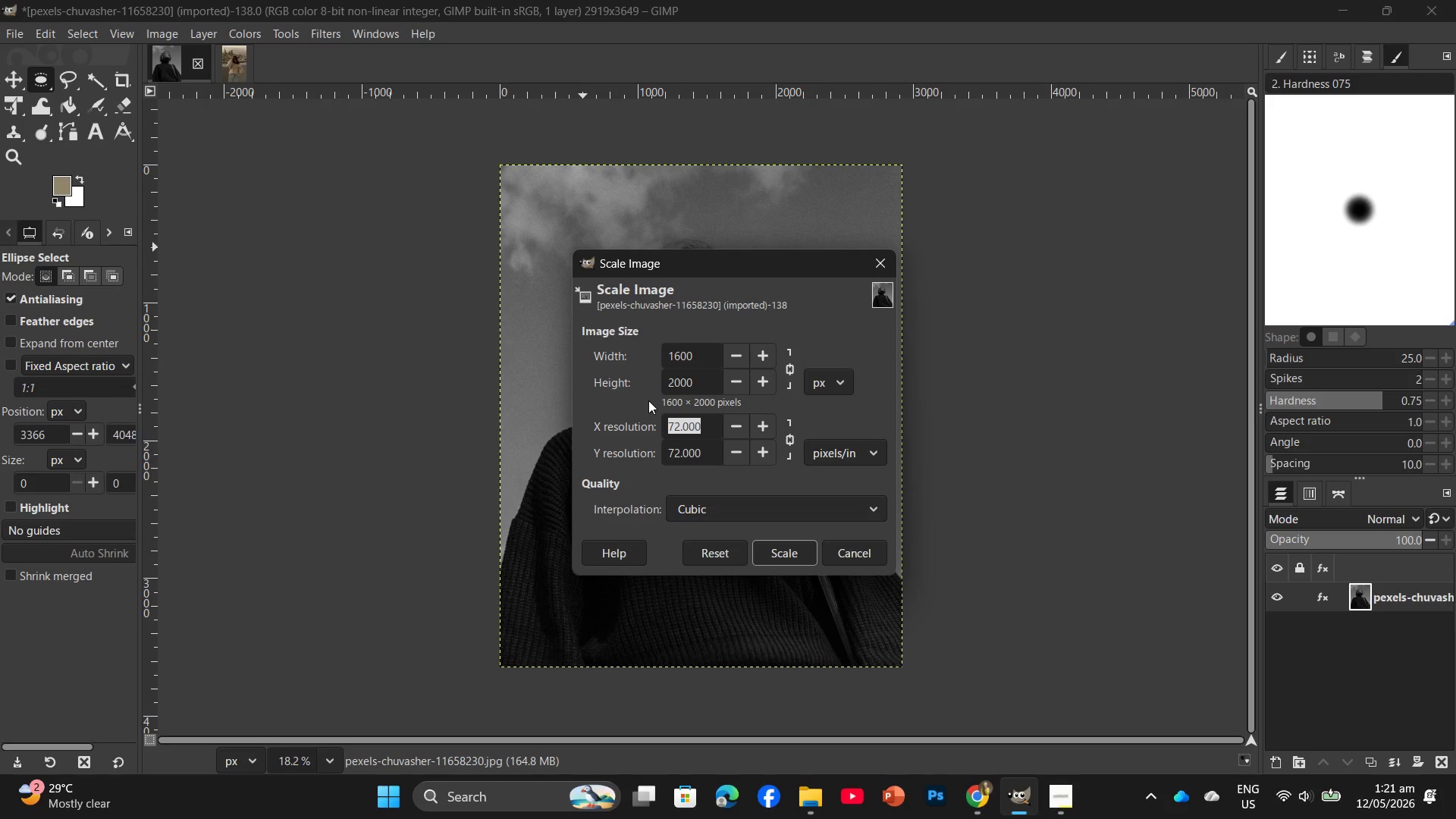 
key(Numpad3)
 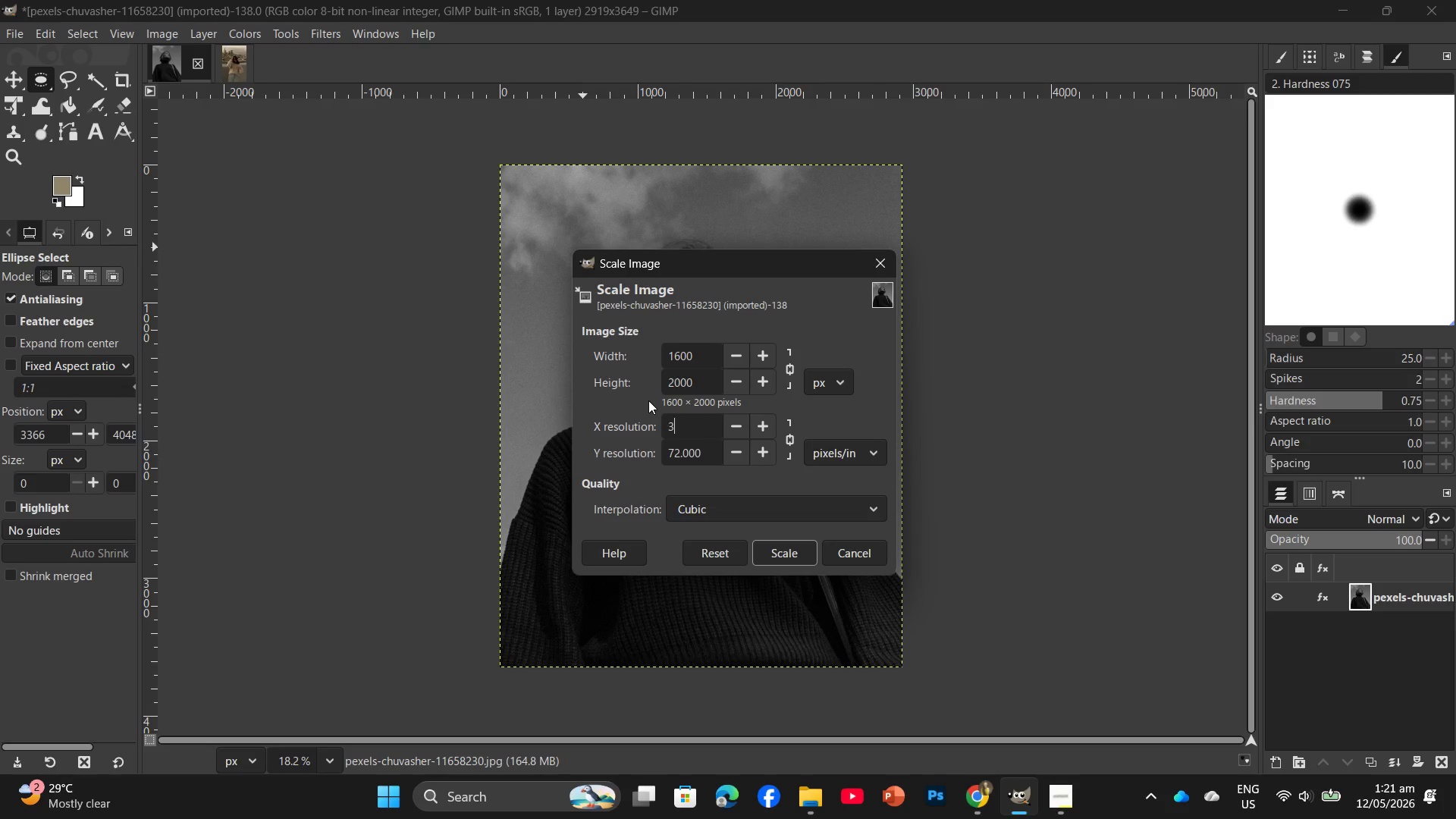 
key(Numpad0)
 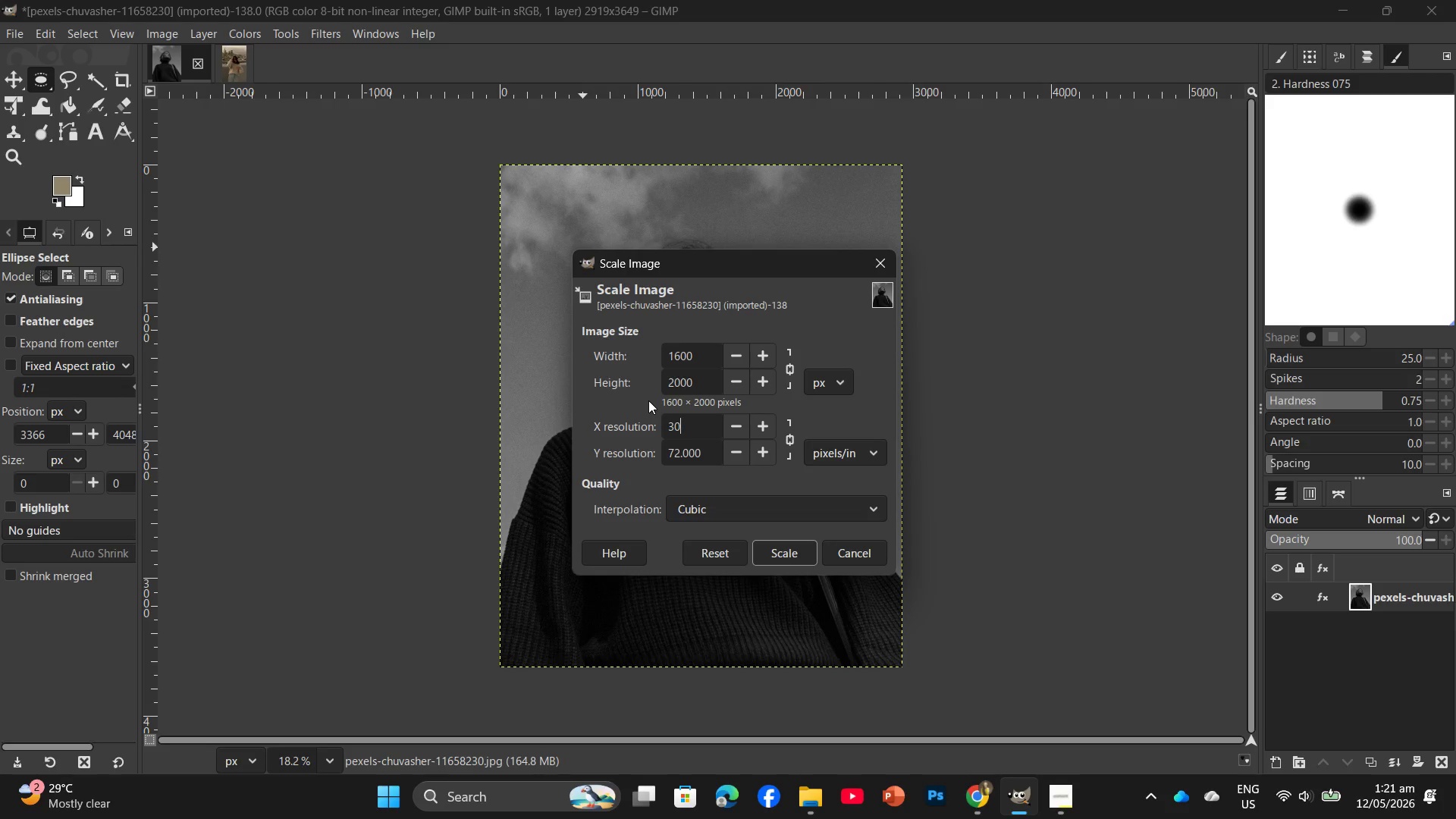 
key(Numpad0)
 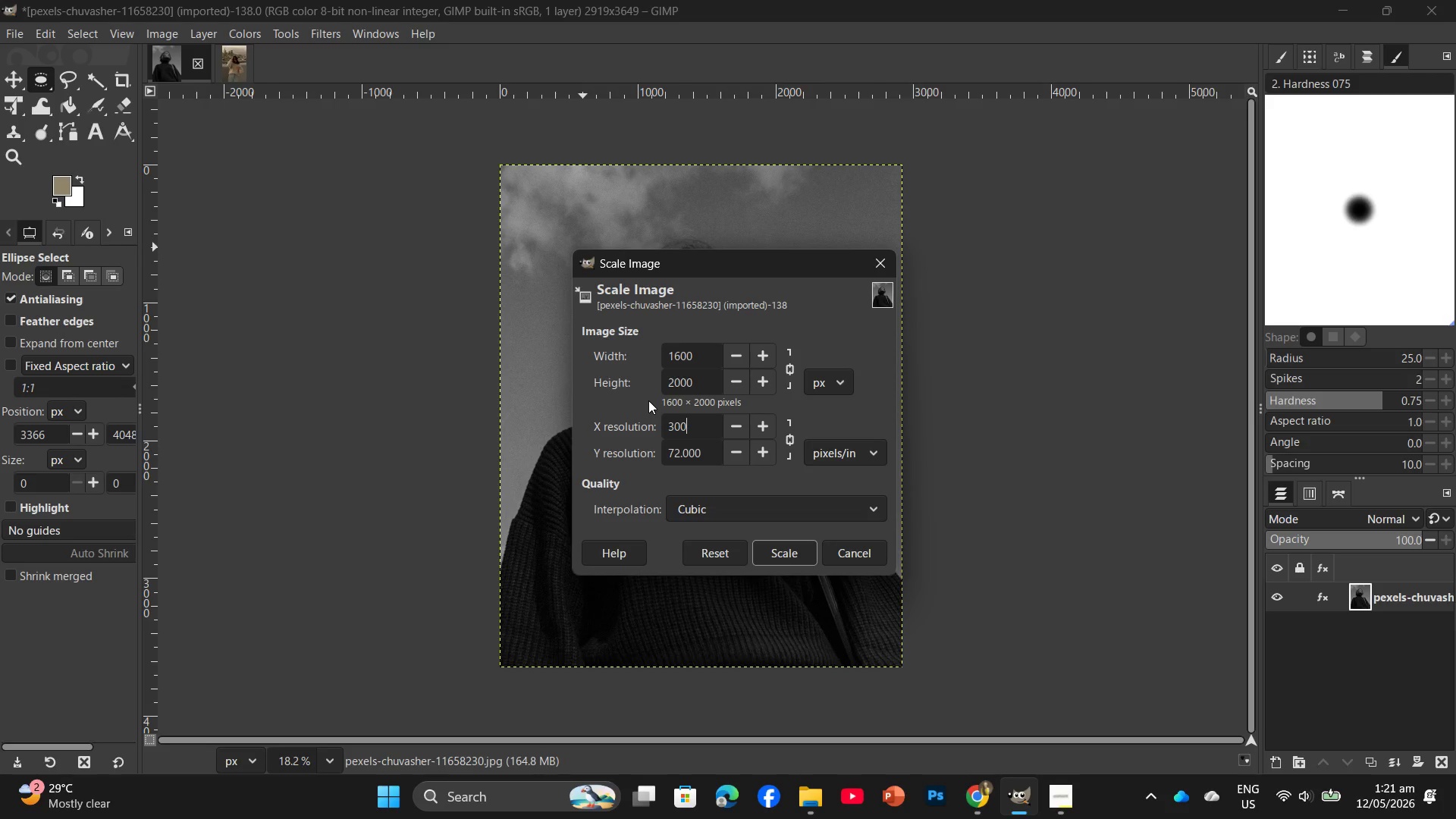 
key(Enter)
 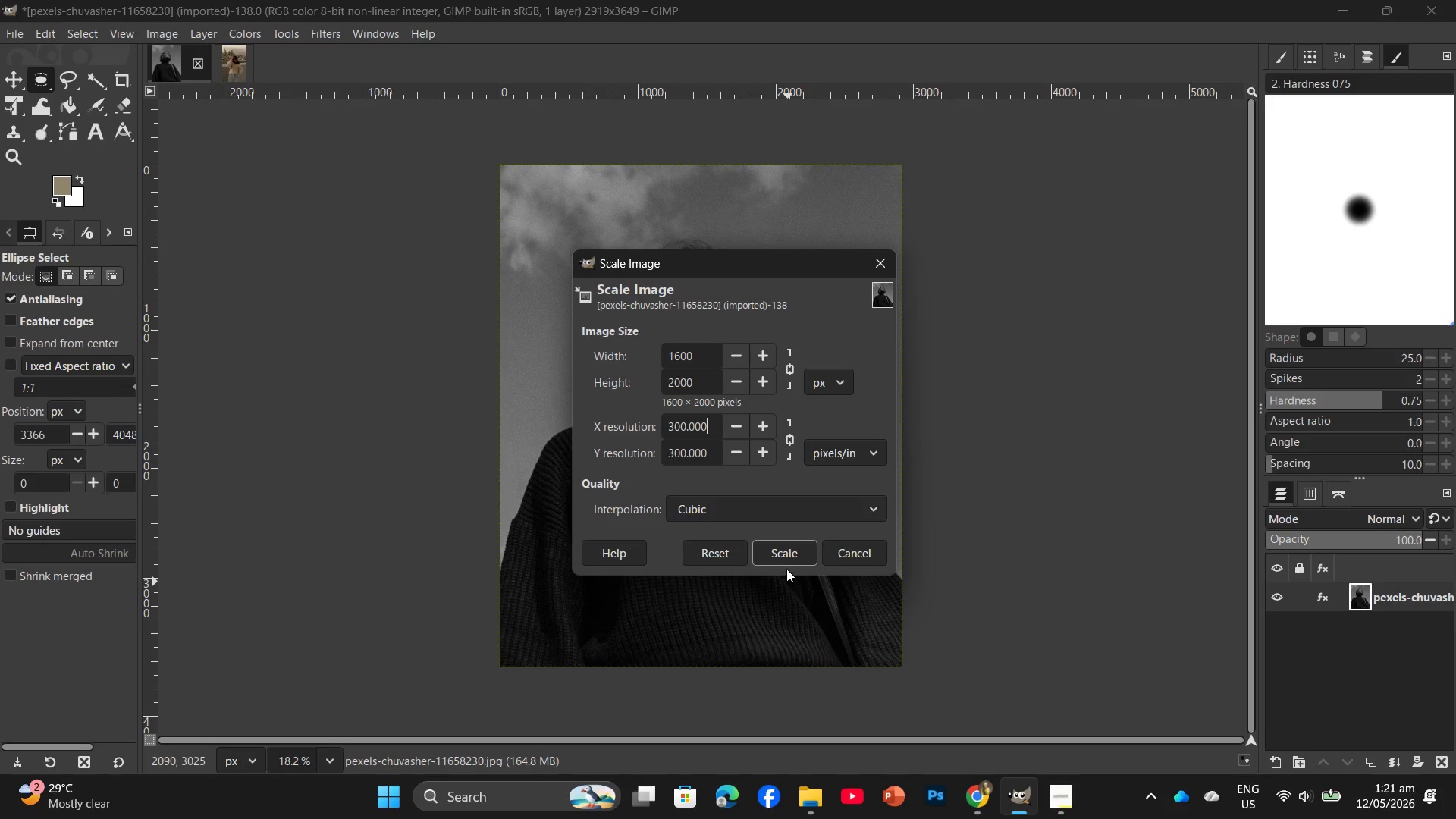 
left_click([785, 559])
 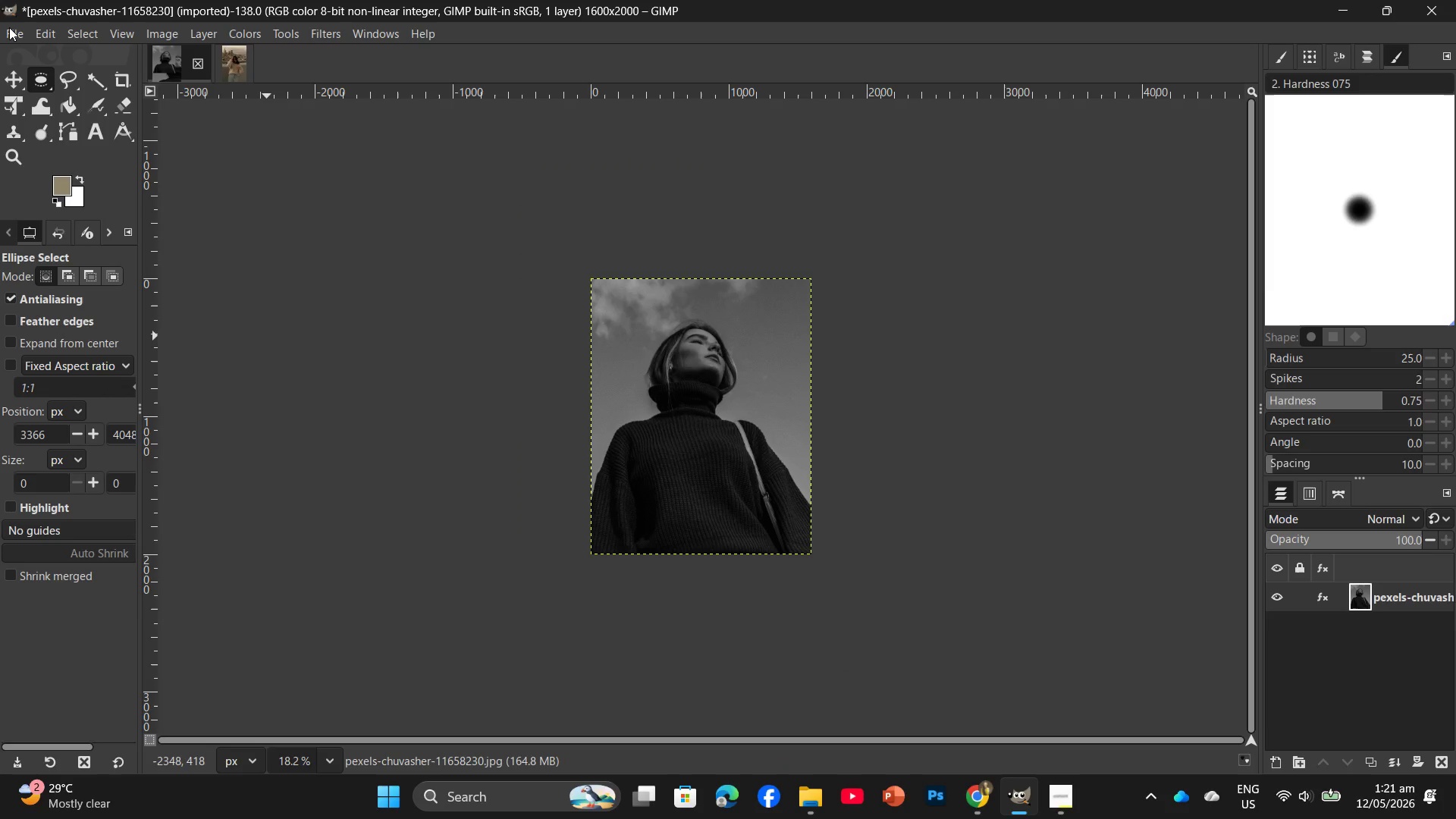 
left_click([9, 27])
 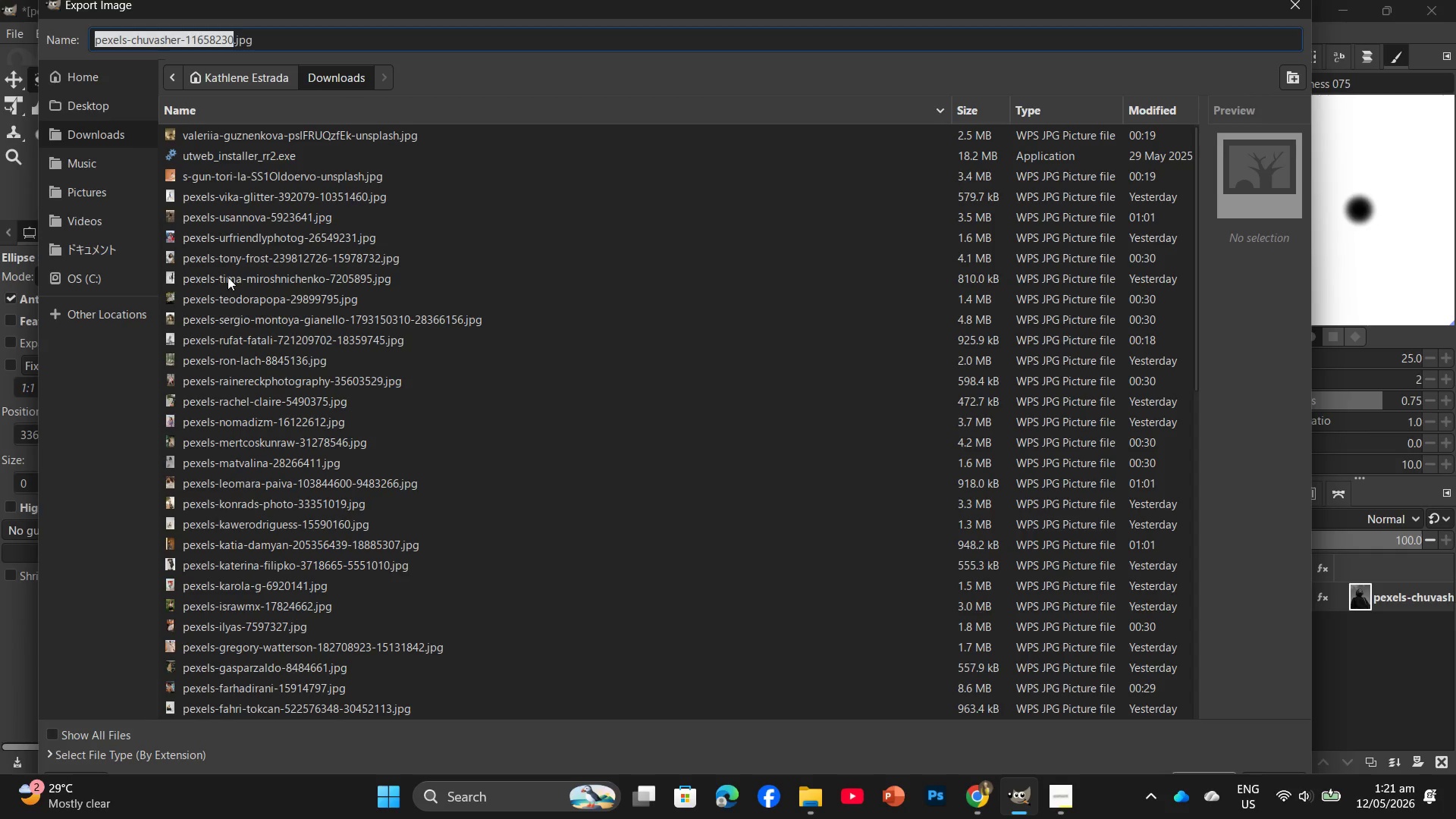 
left_click([122, 108])
 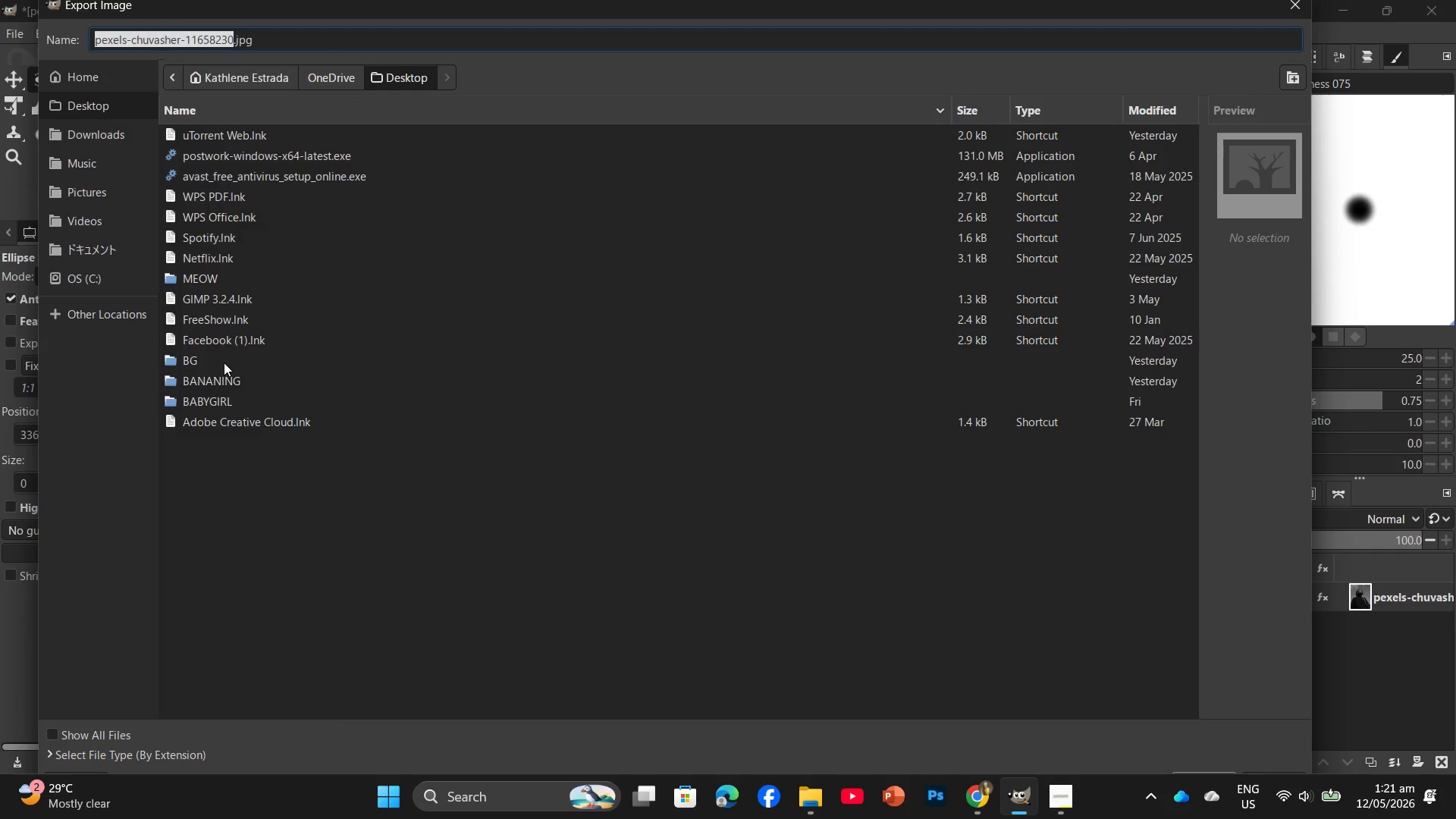 
left_click([221, 387])
 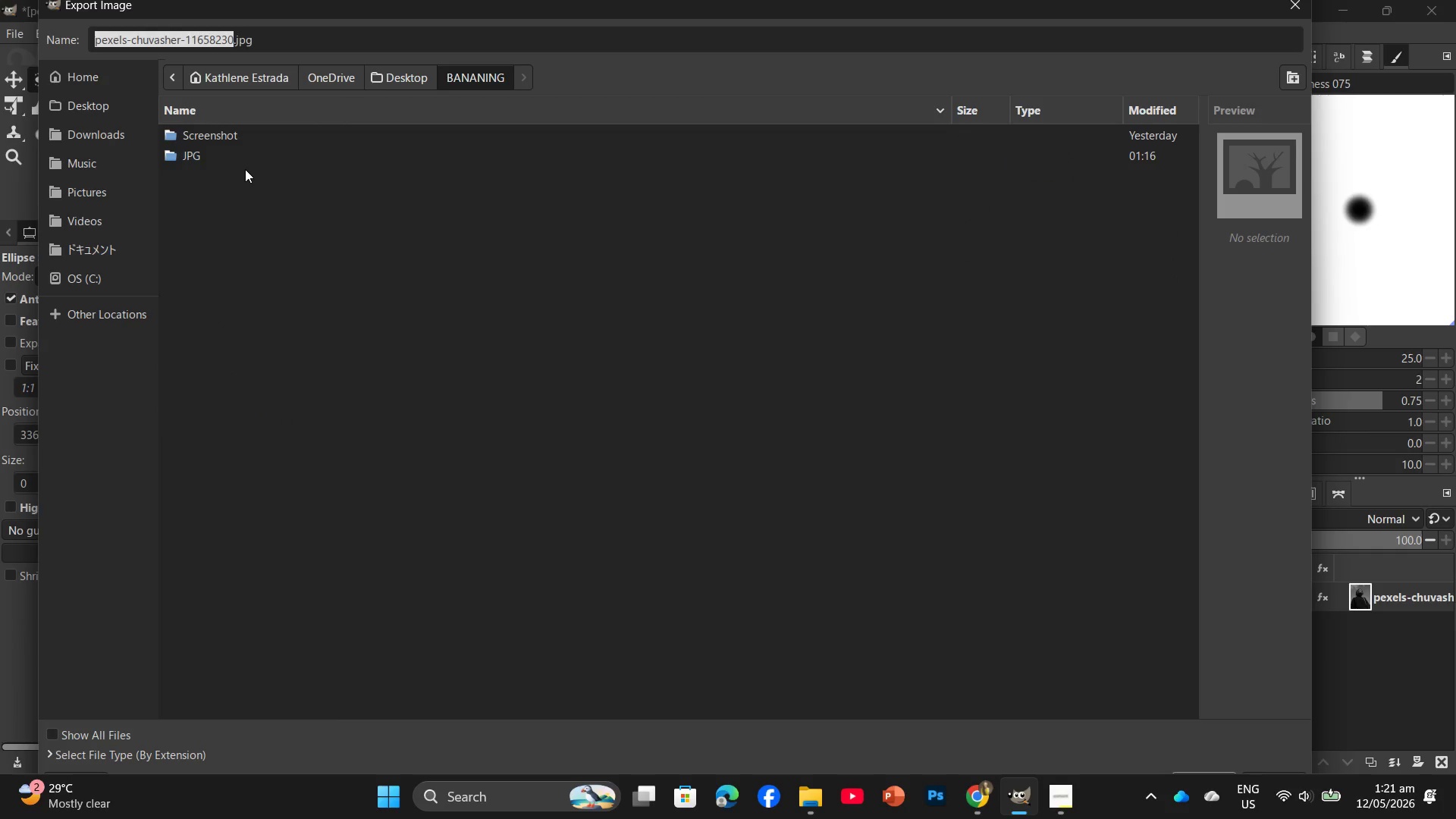 
double_click([243, 156])
 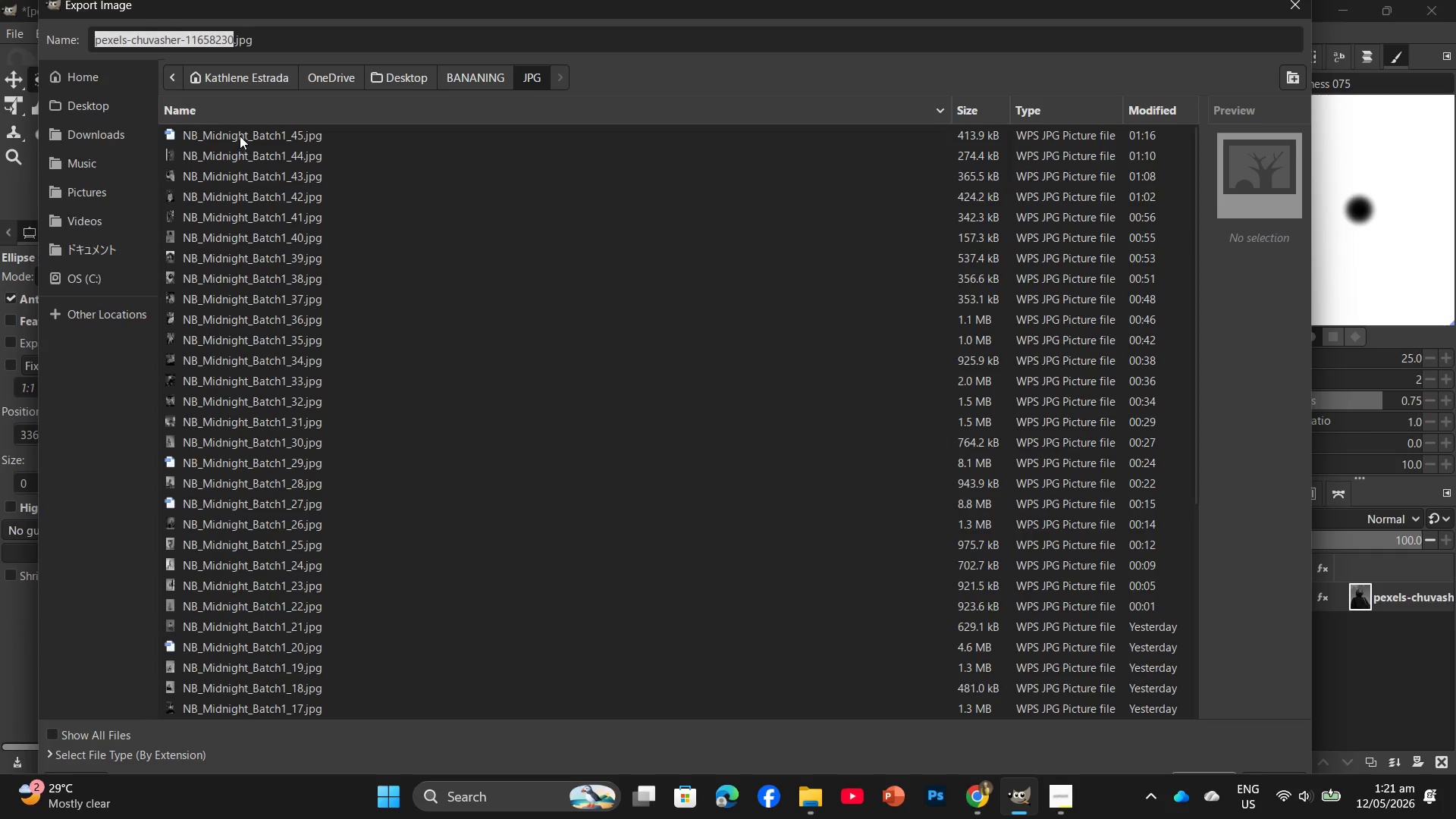 
left_click([240, 135])
 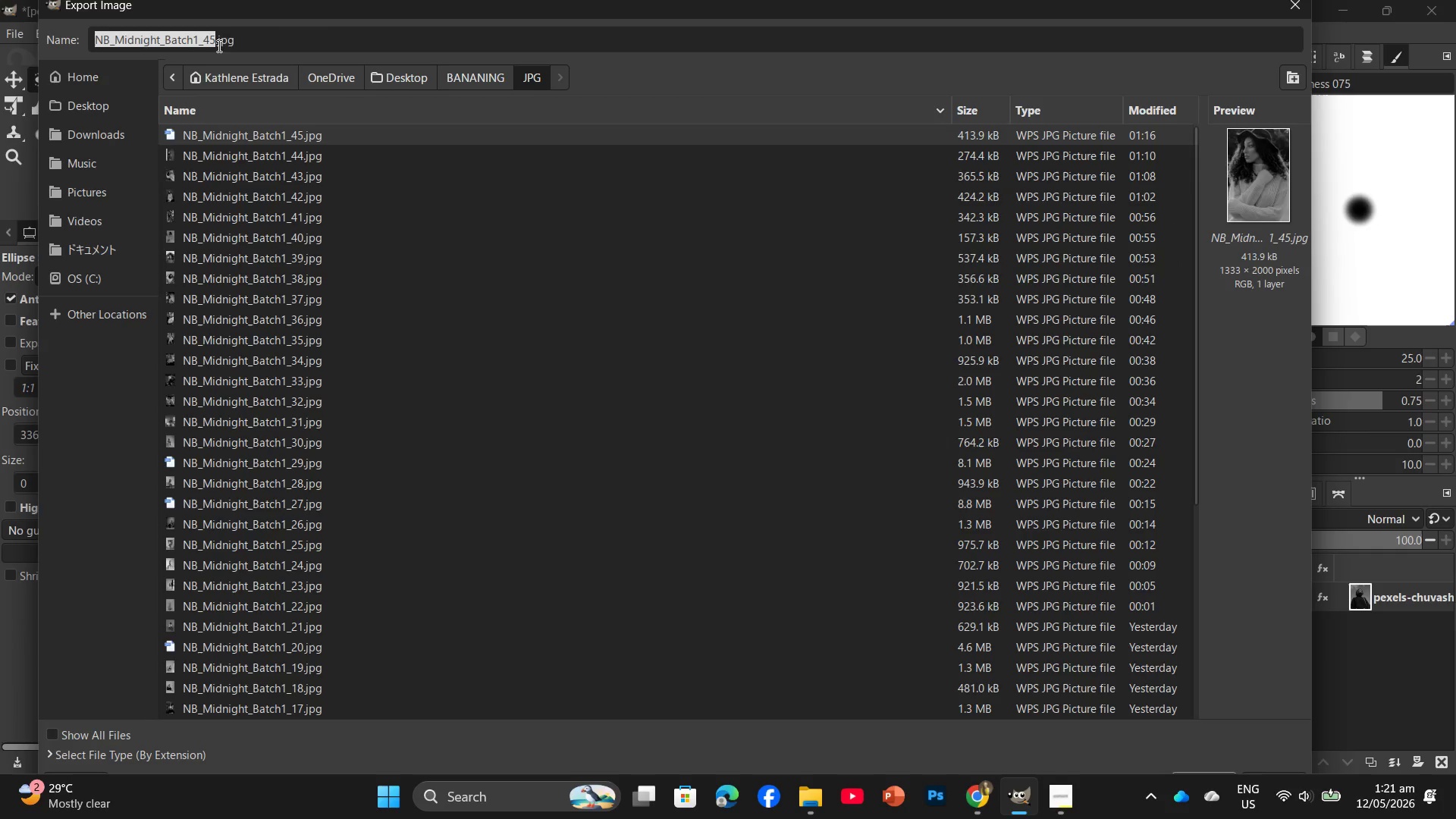 
left_click([217, 41])
 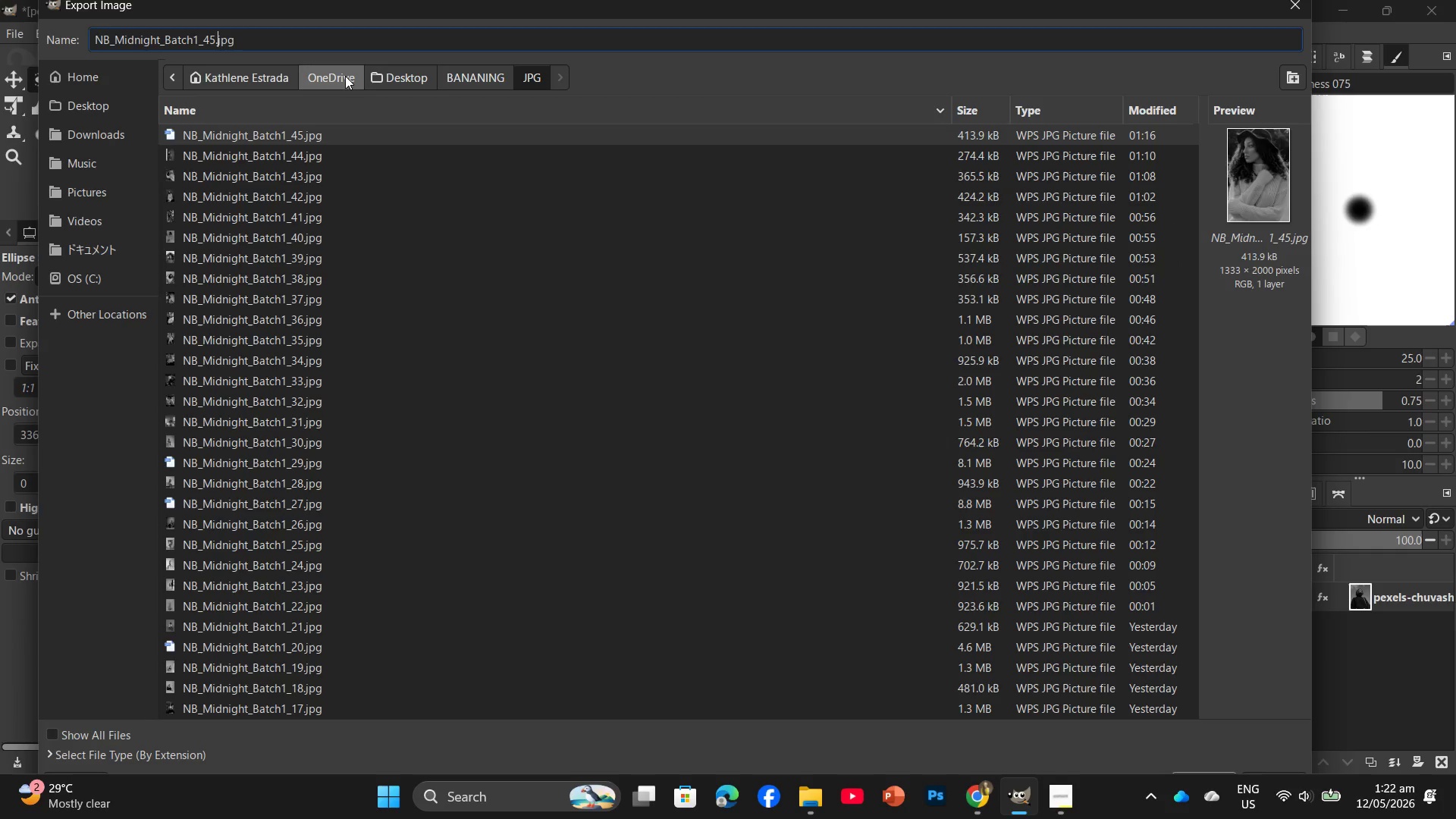 
key(ArrowLeft)
 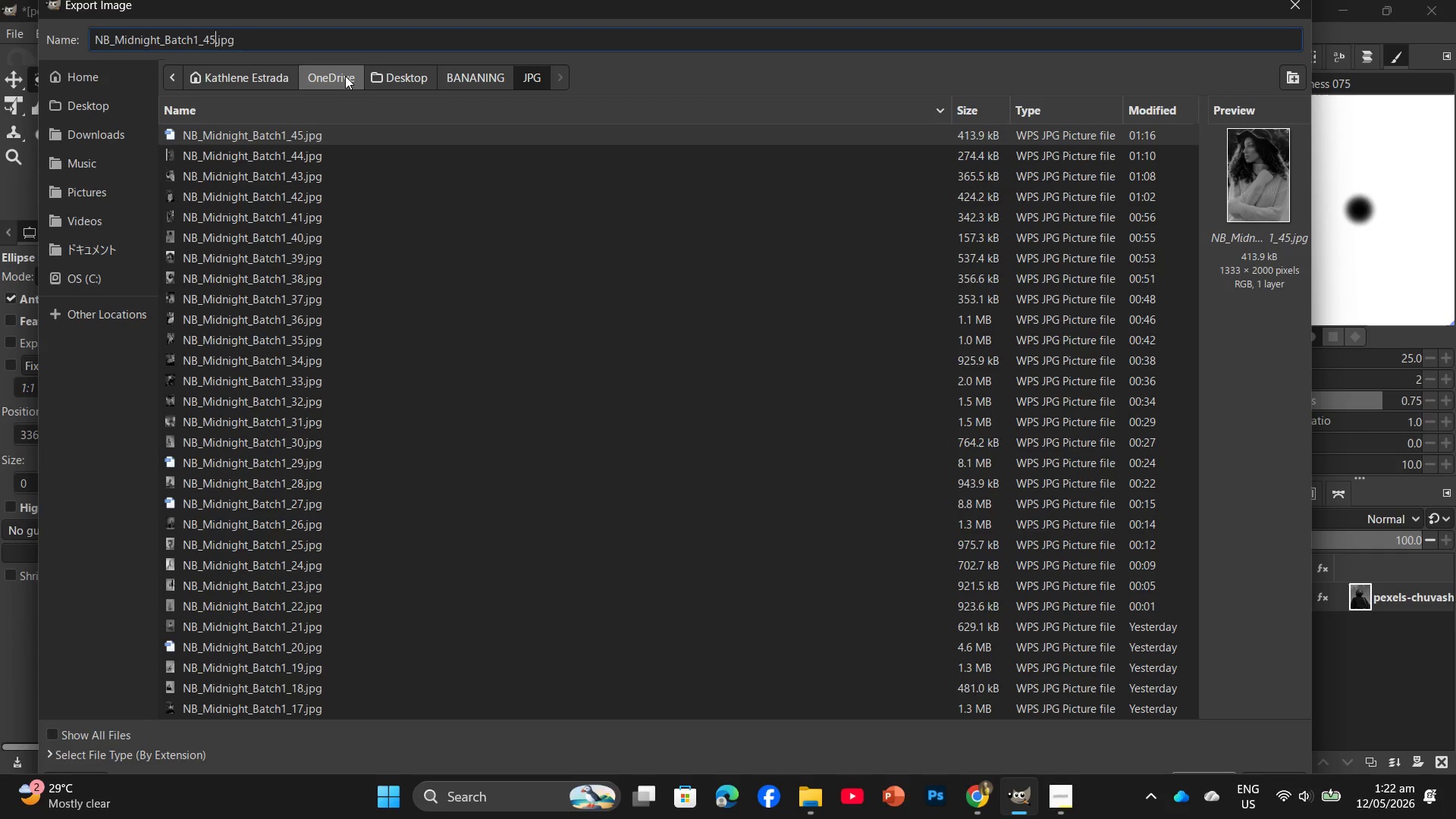 
key(Backspace)
 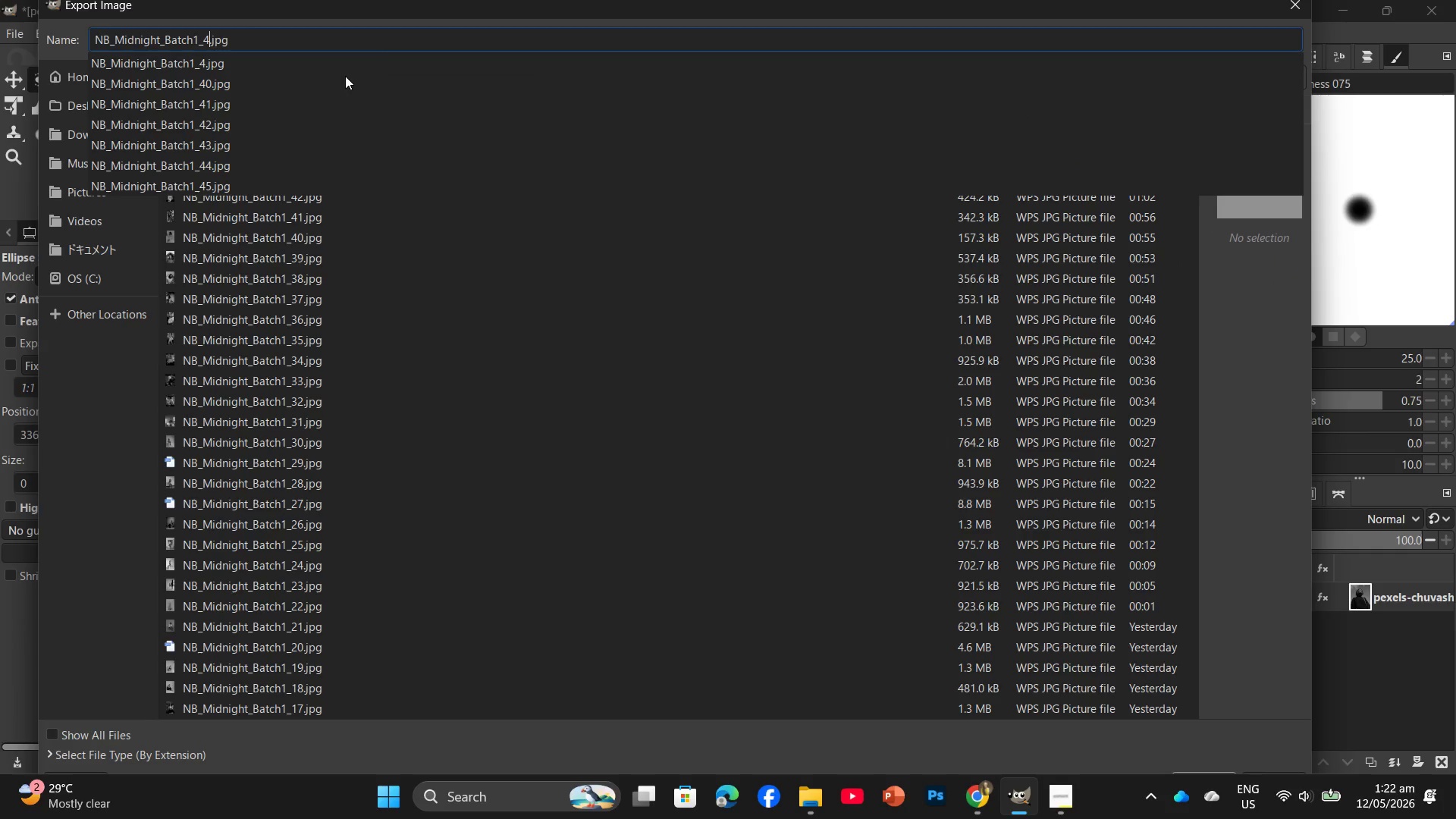 
key(Numpad6)
 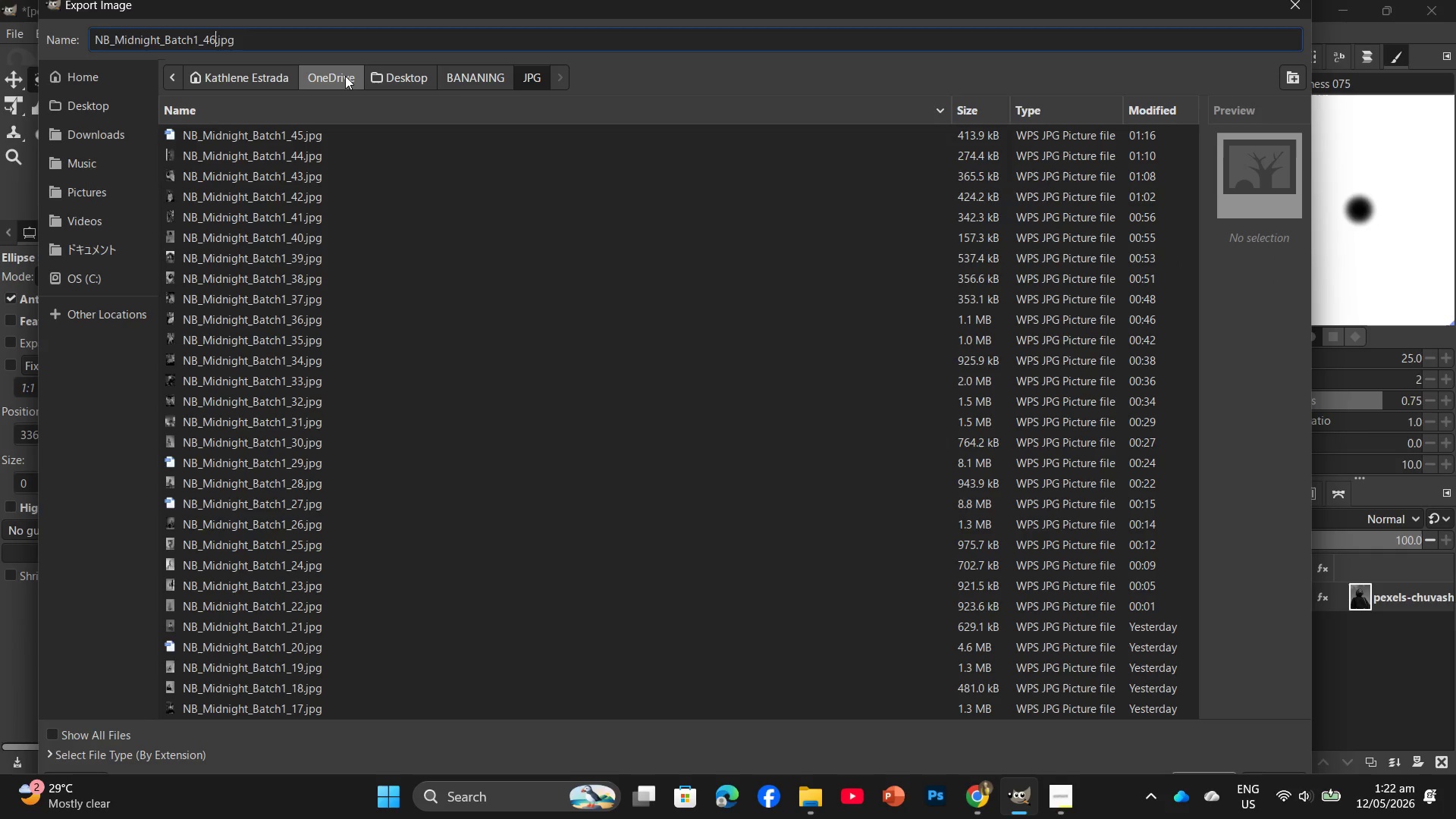 
key(Enter)
 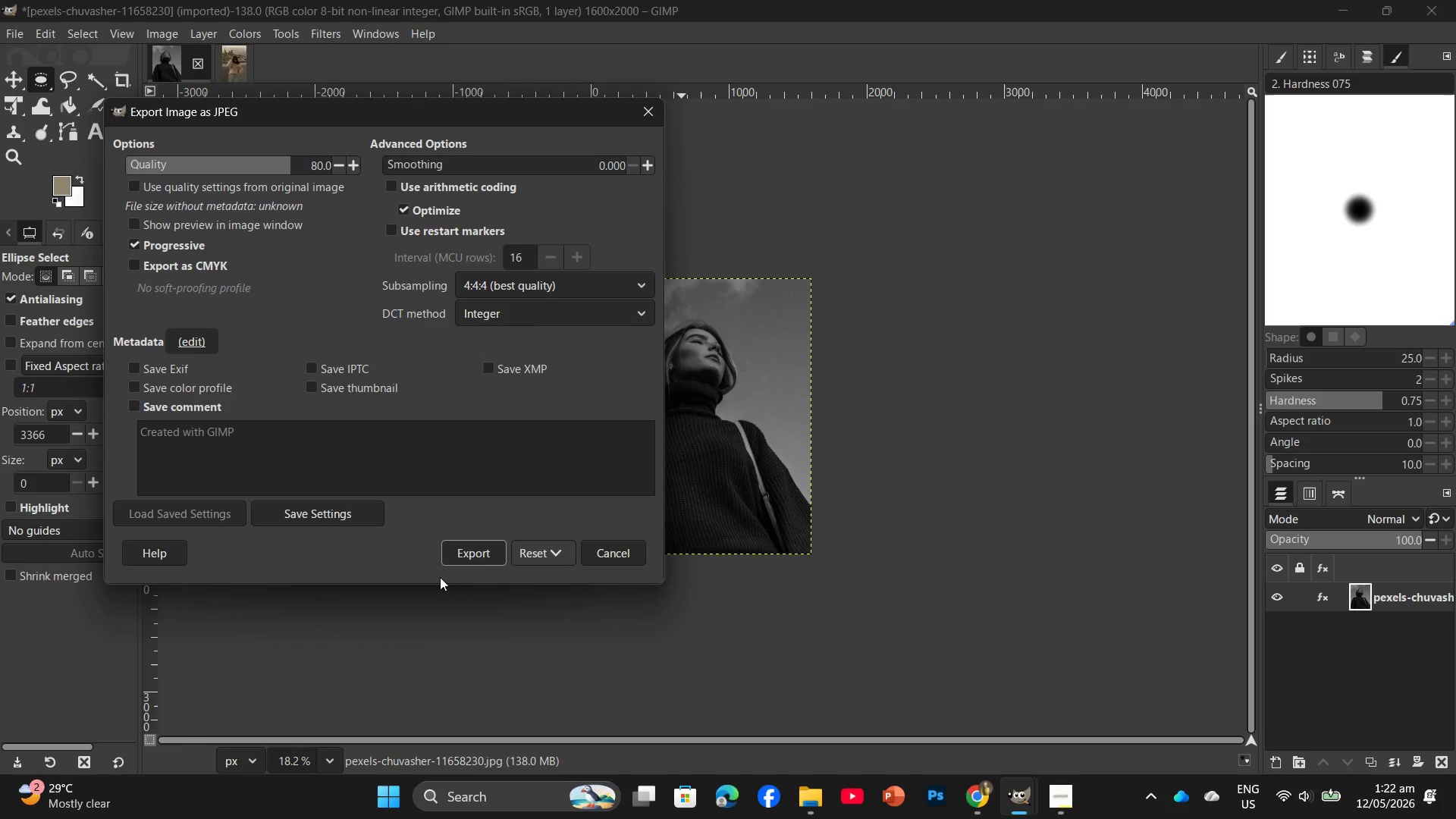 
left_click([460, 548])
 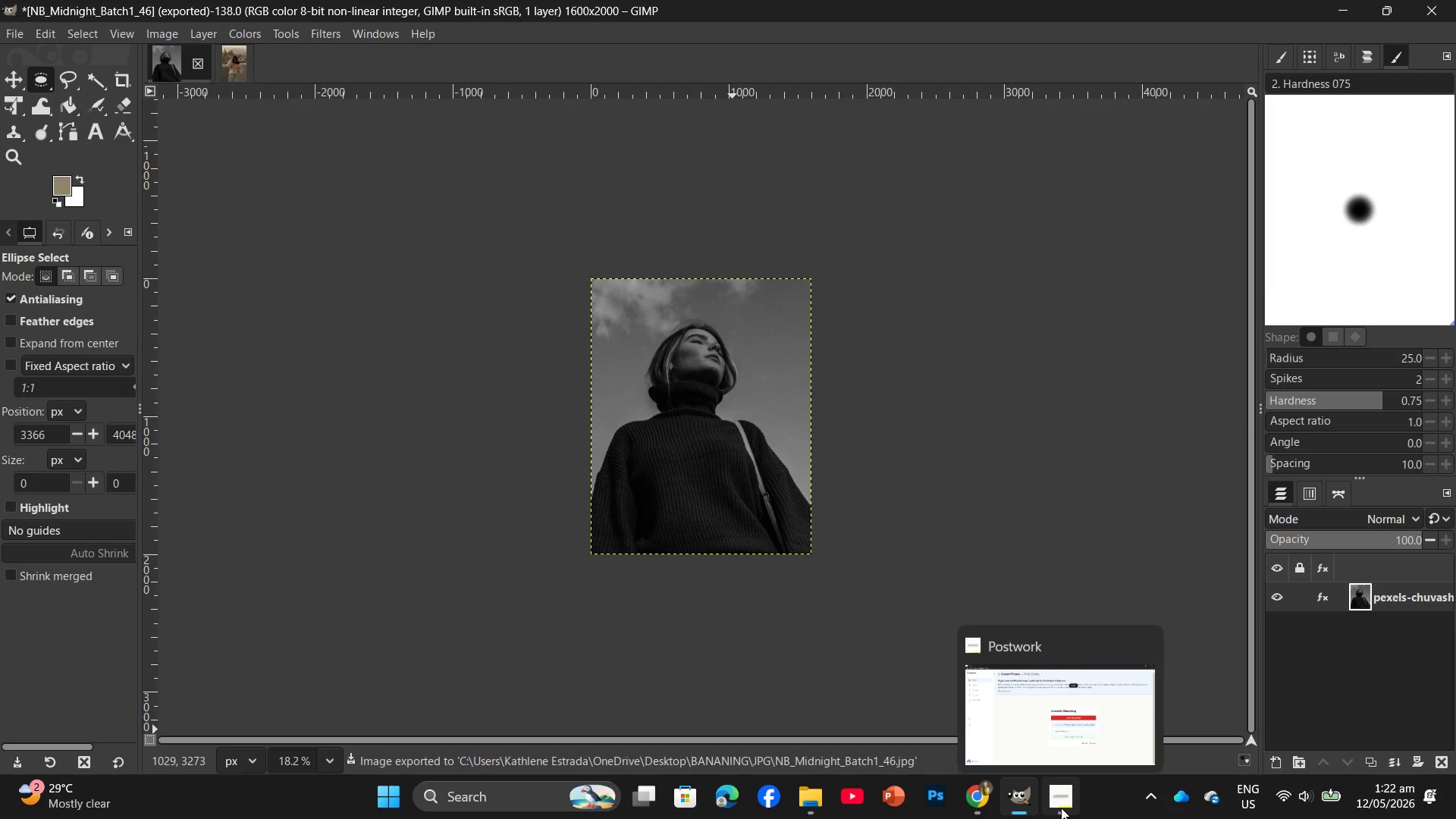 
left_click([1068, 762])
 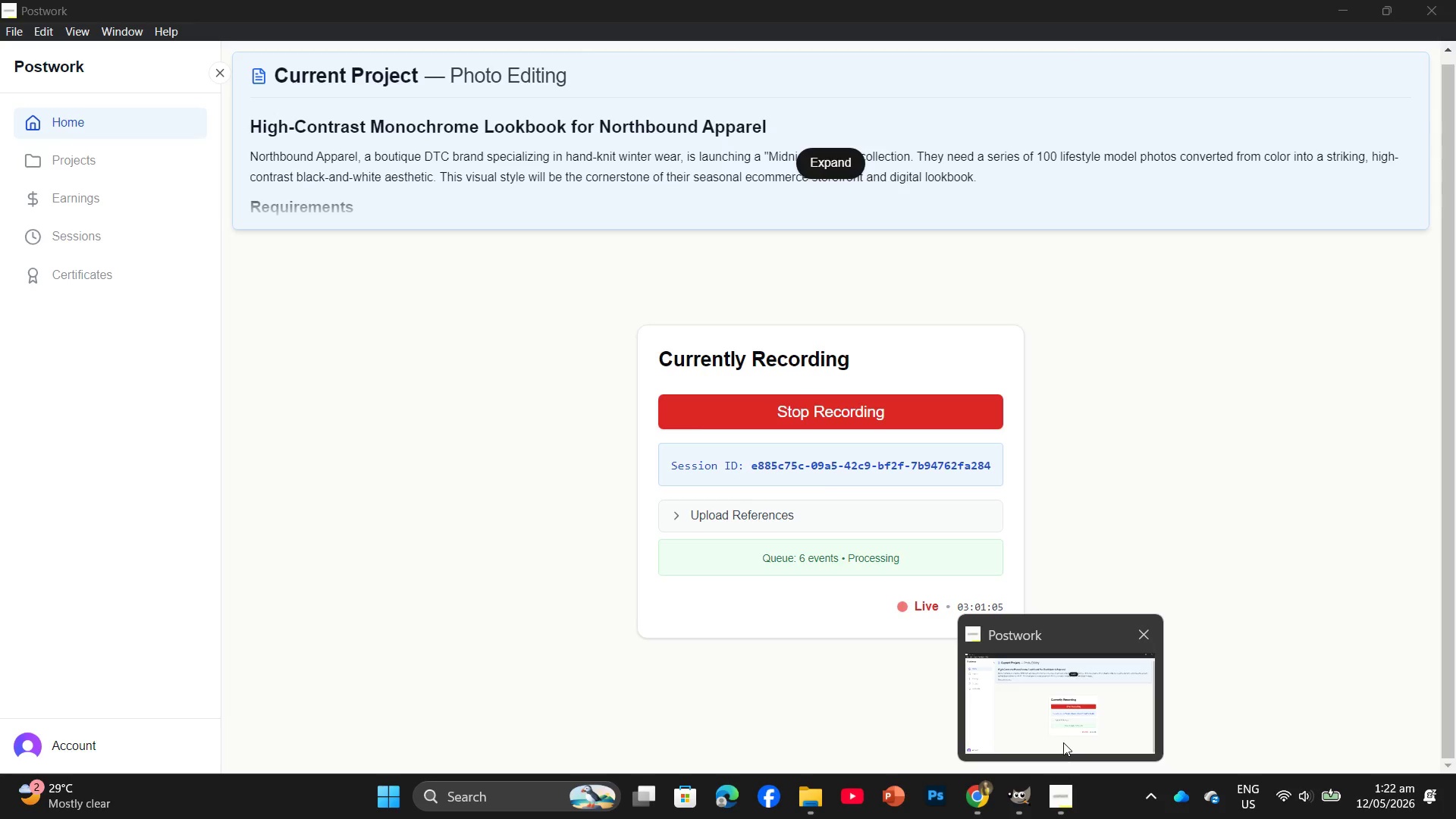 
left_click([1063, 742])